 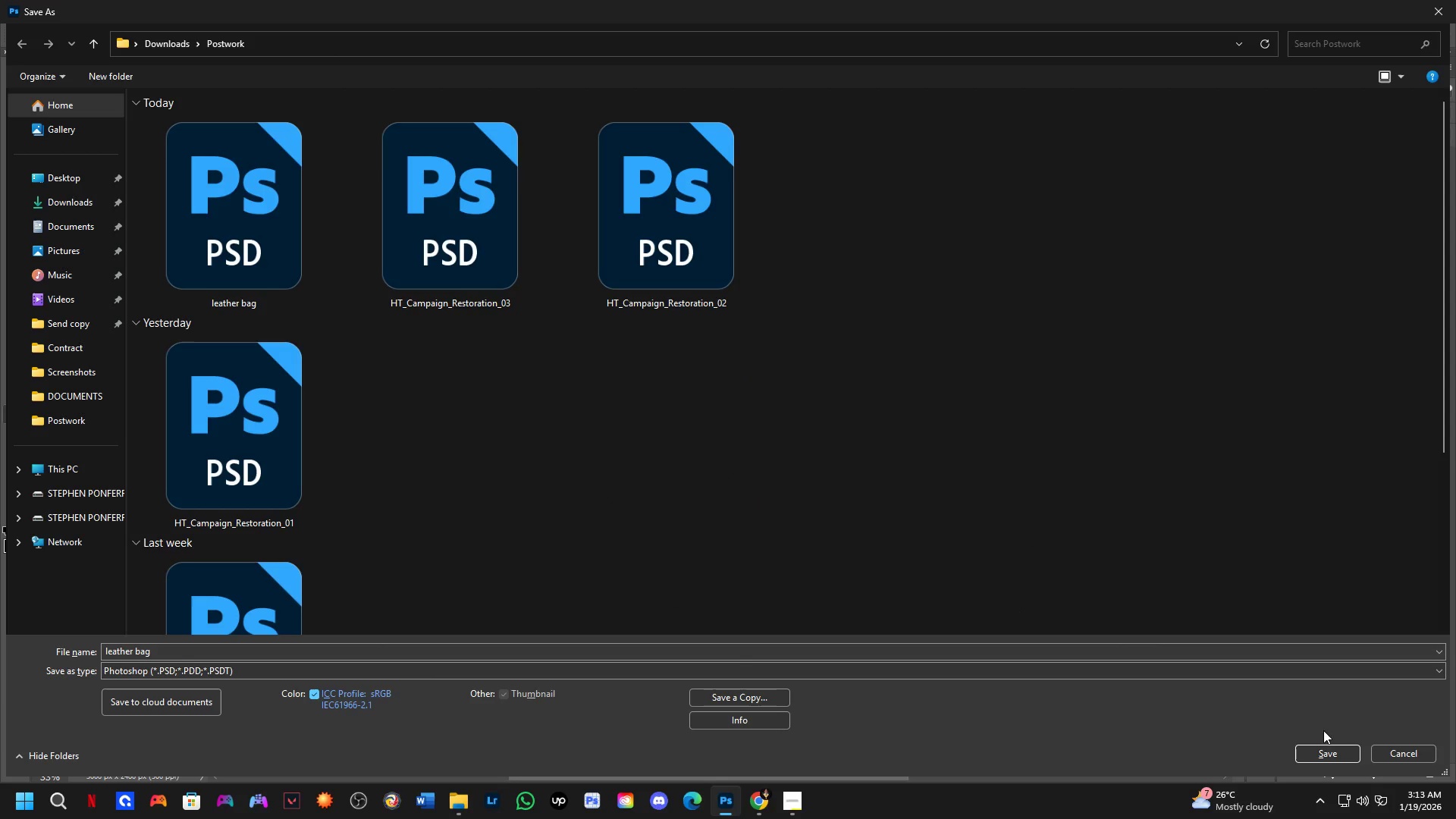 
key(Escape)
 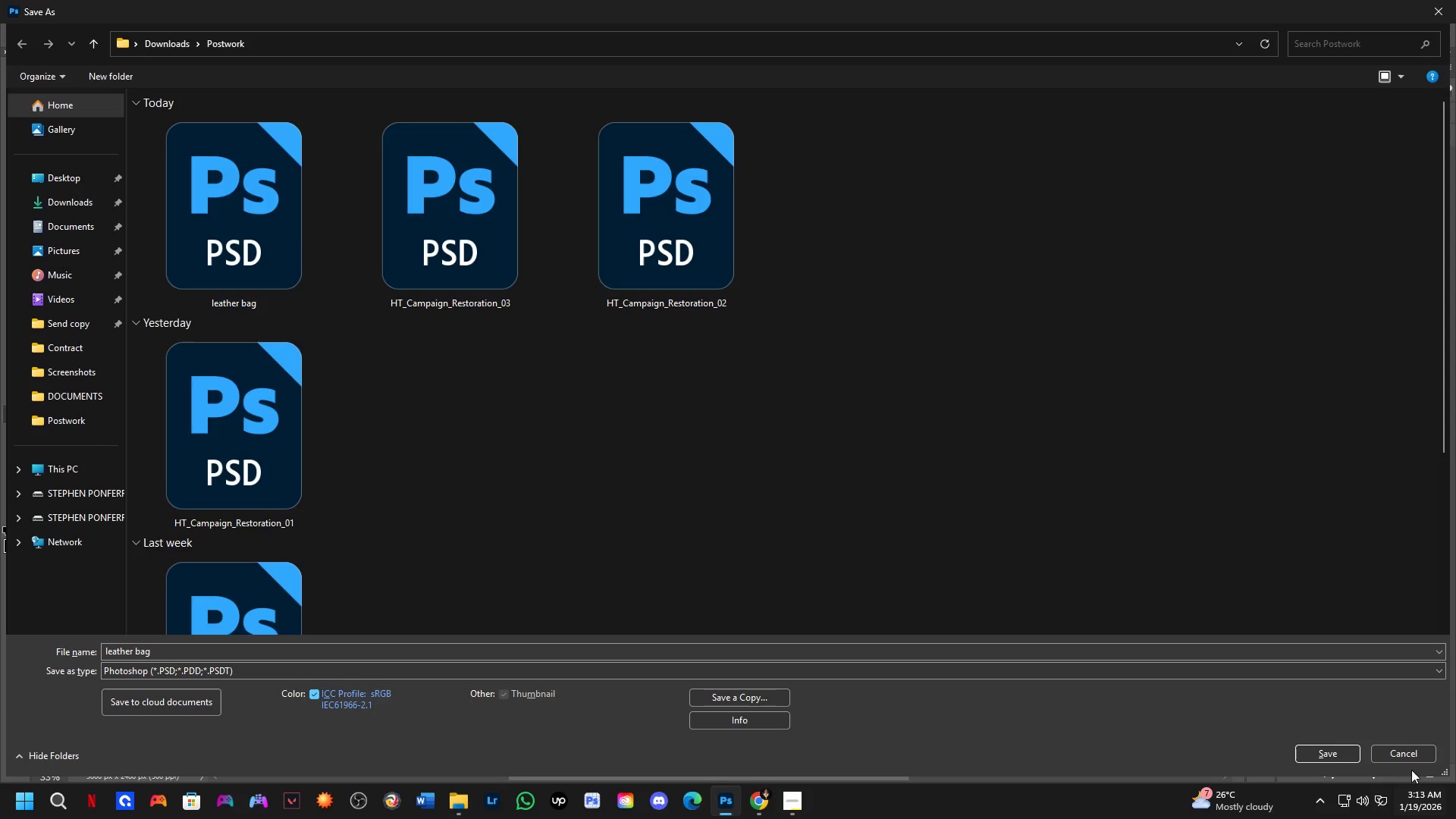 
left_click([1402, 755])
 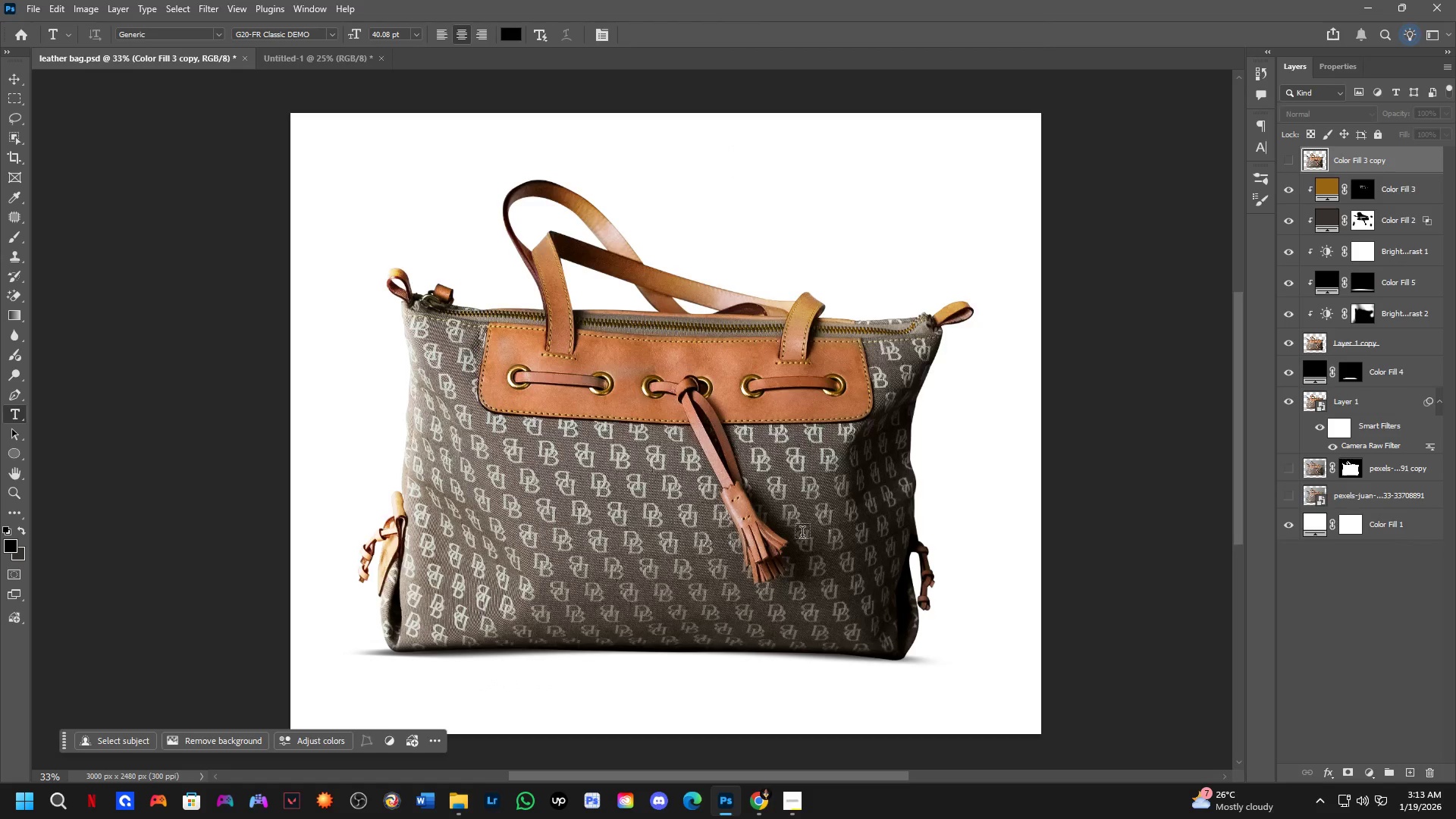 
hold_key(key=Space, duration=0.47)
 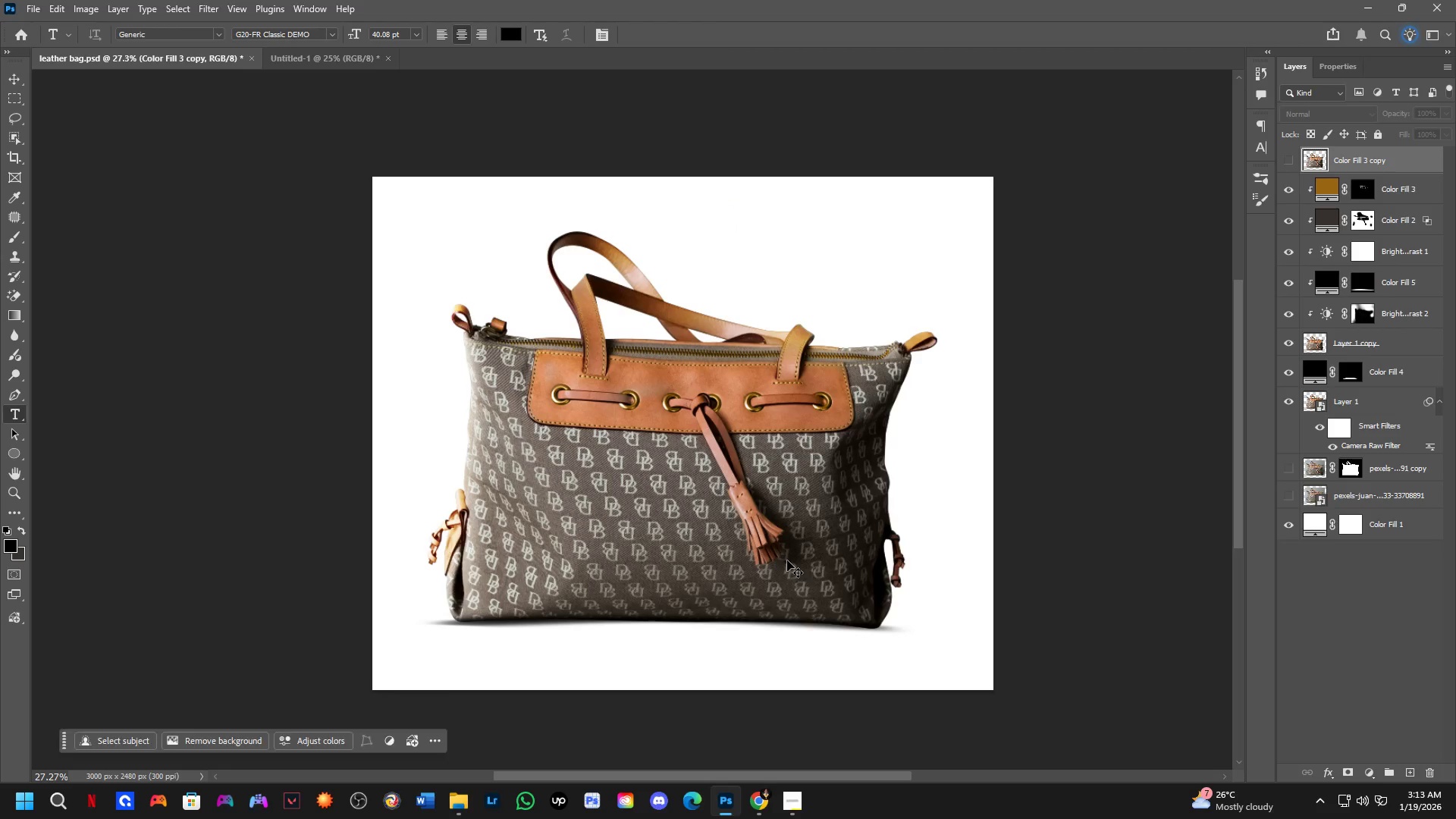 
left_click_drag(start_coordinate=[802, 557], to_coordinate=[795, 548])
 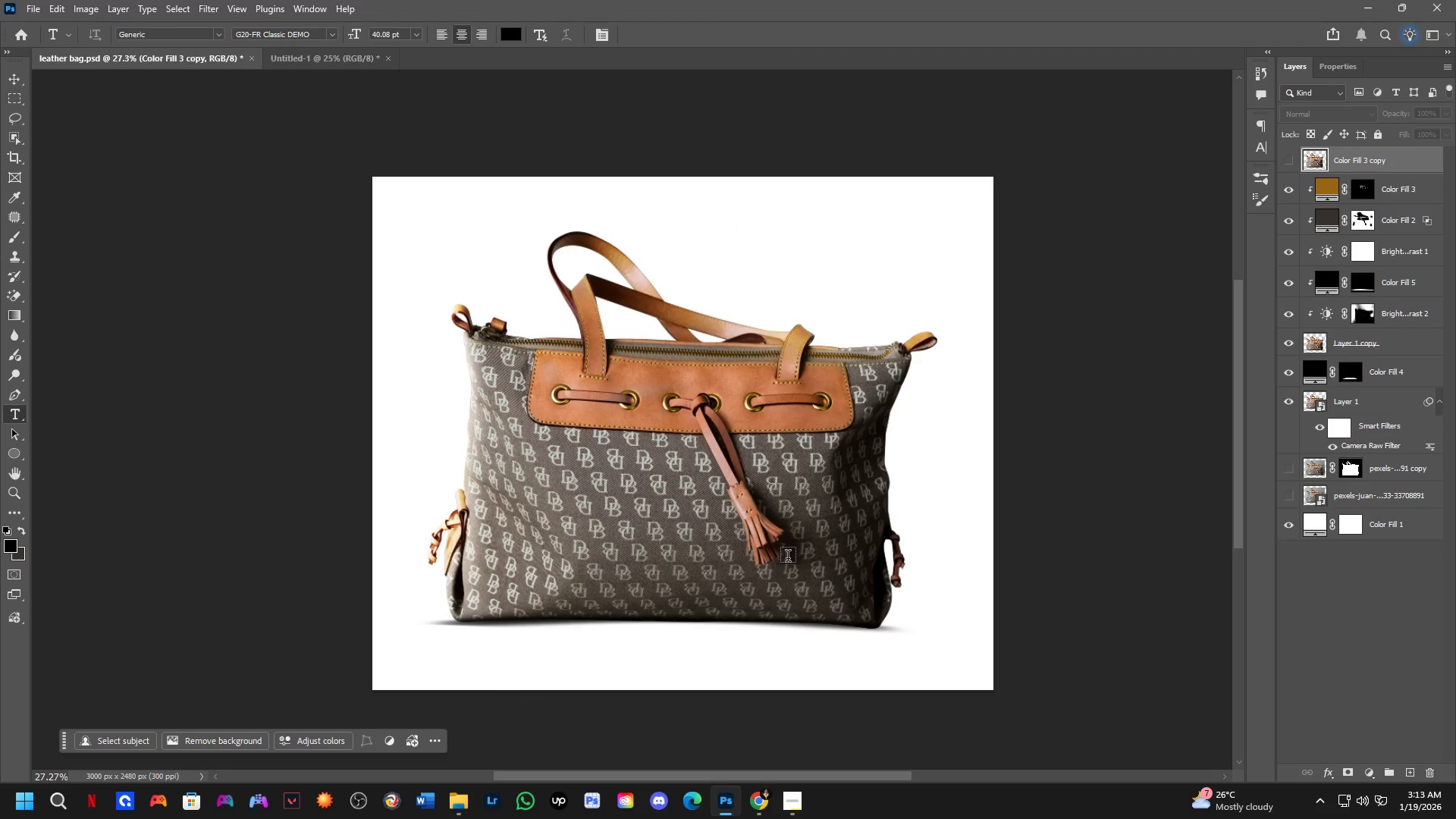 
scroll: coordinate [802, 535], scroll_direction: down, amount: 2.0
 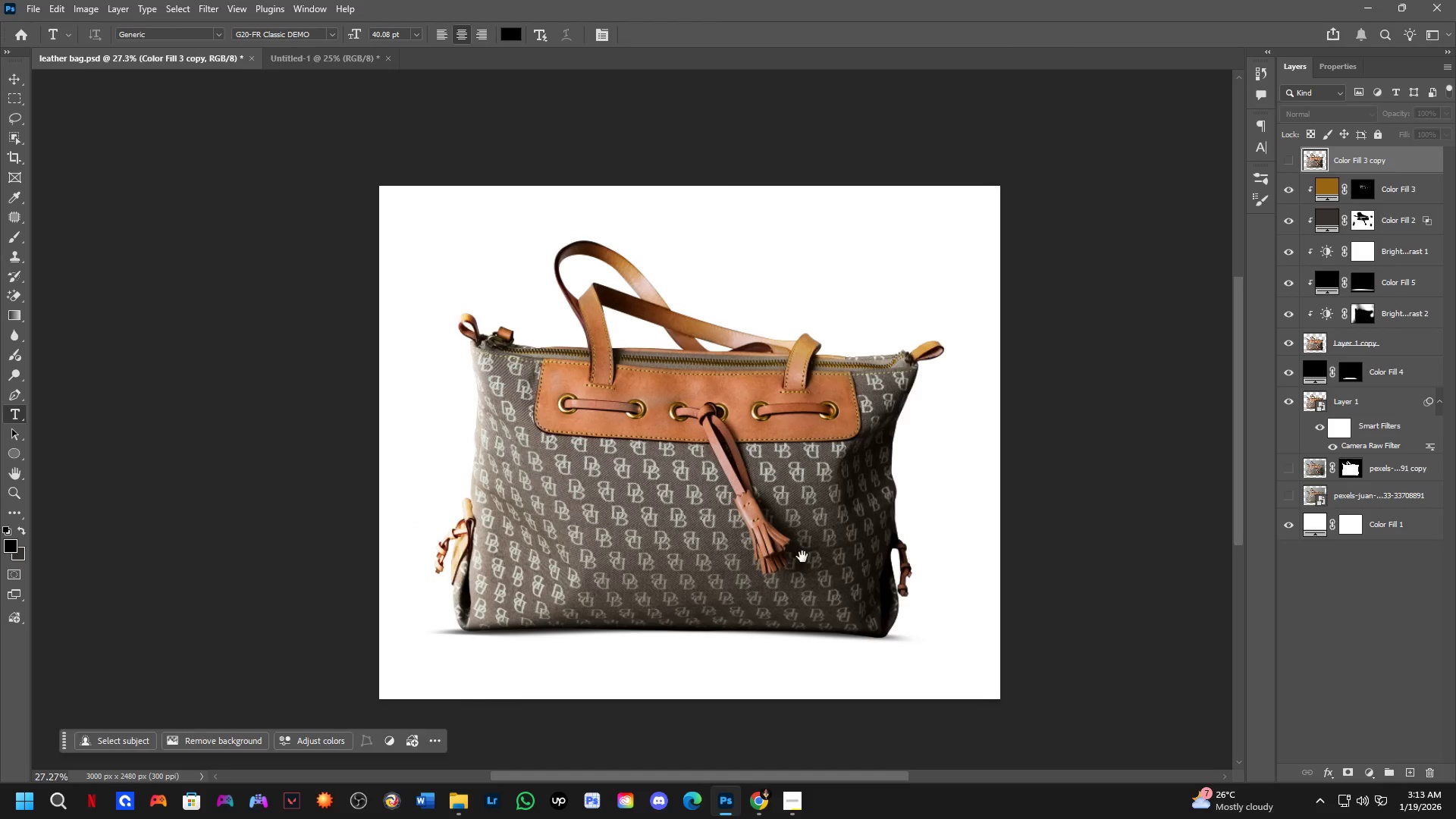 
key(Control+Shift+S)
 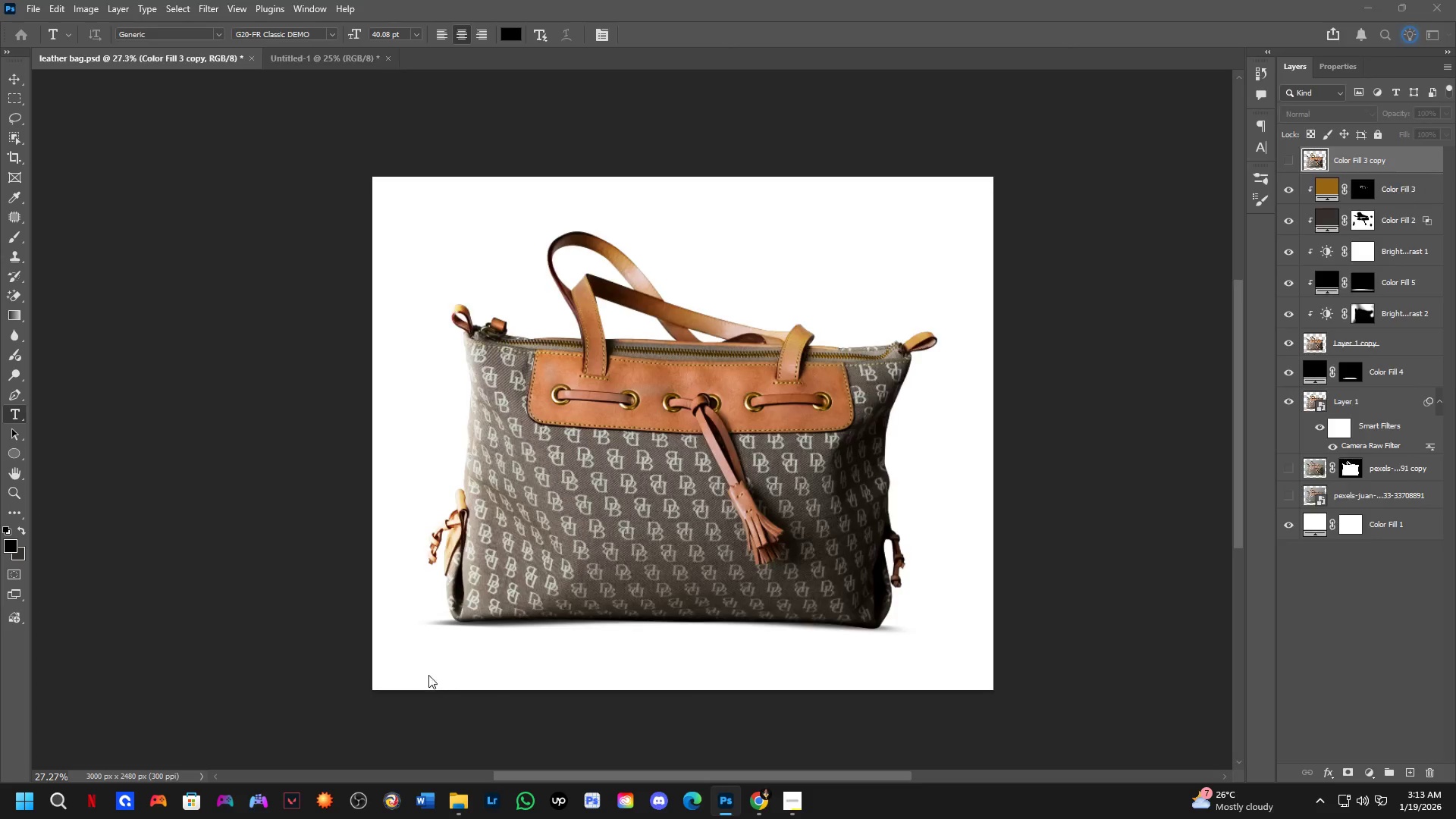 
left_click([437, 648])
 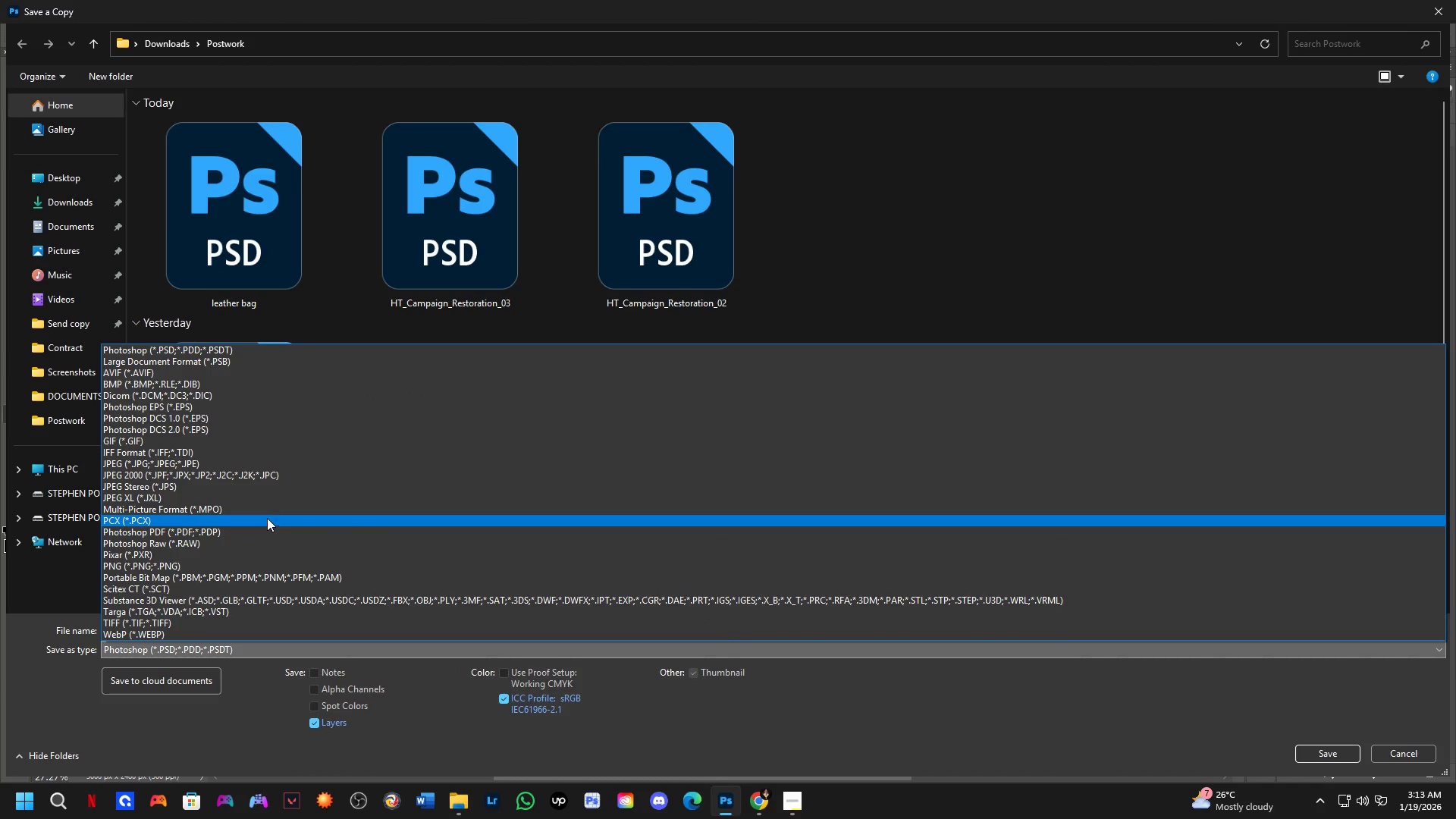 
left_click_drag(start_coordinate=[267, 518], to_coordinate=[331, 466])
 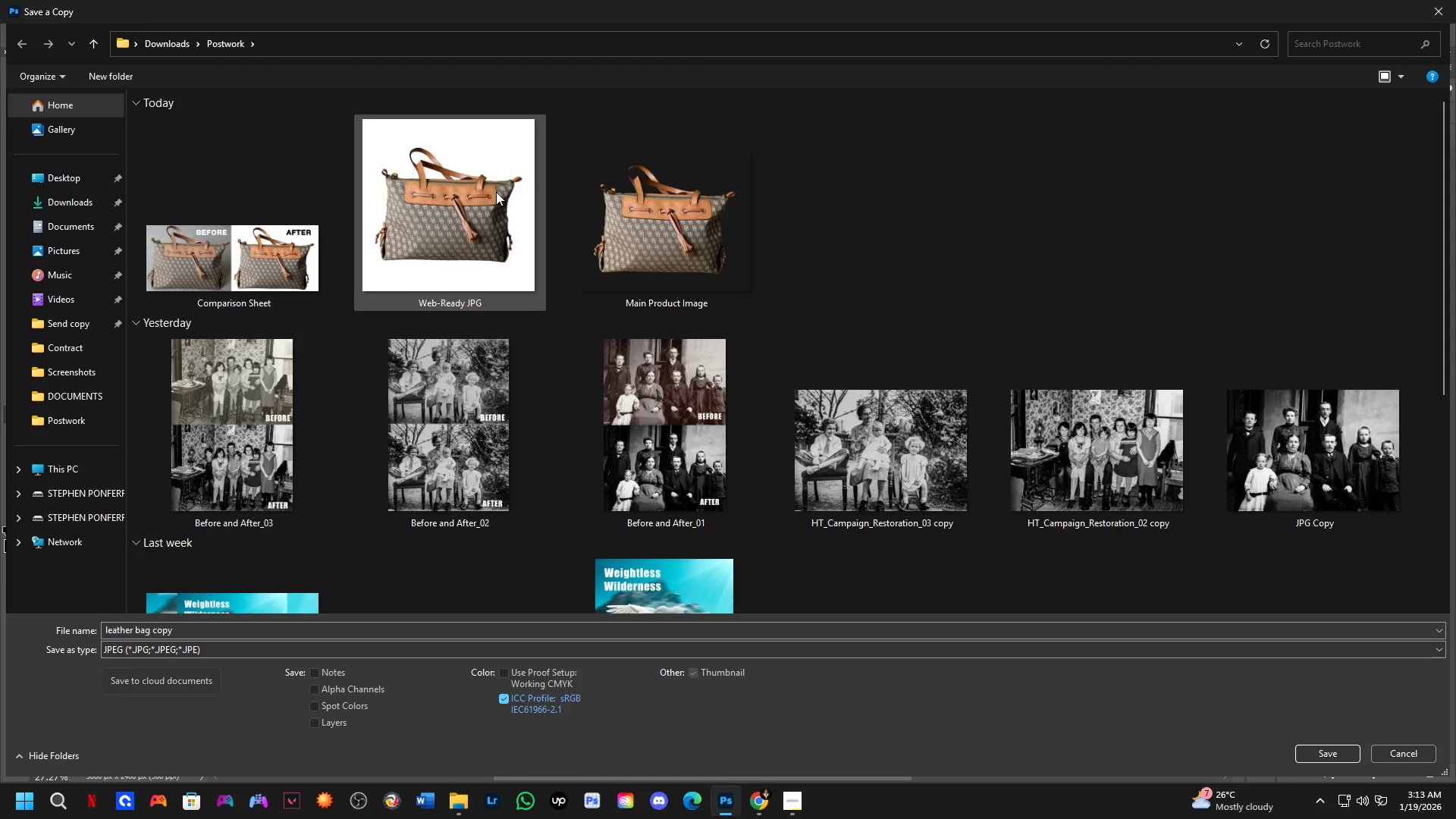 
left_click([494, 192])
 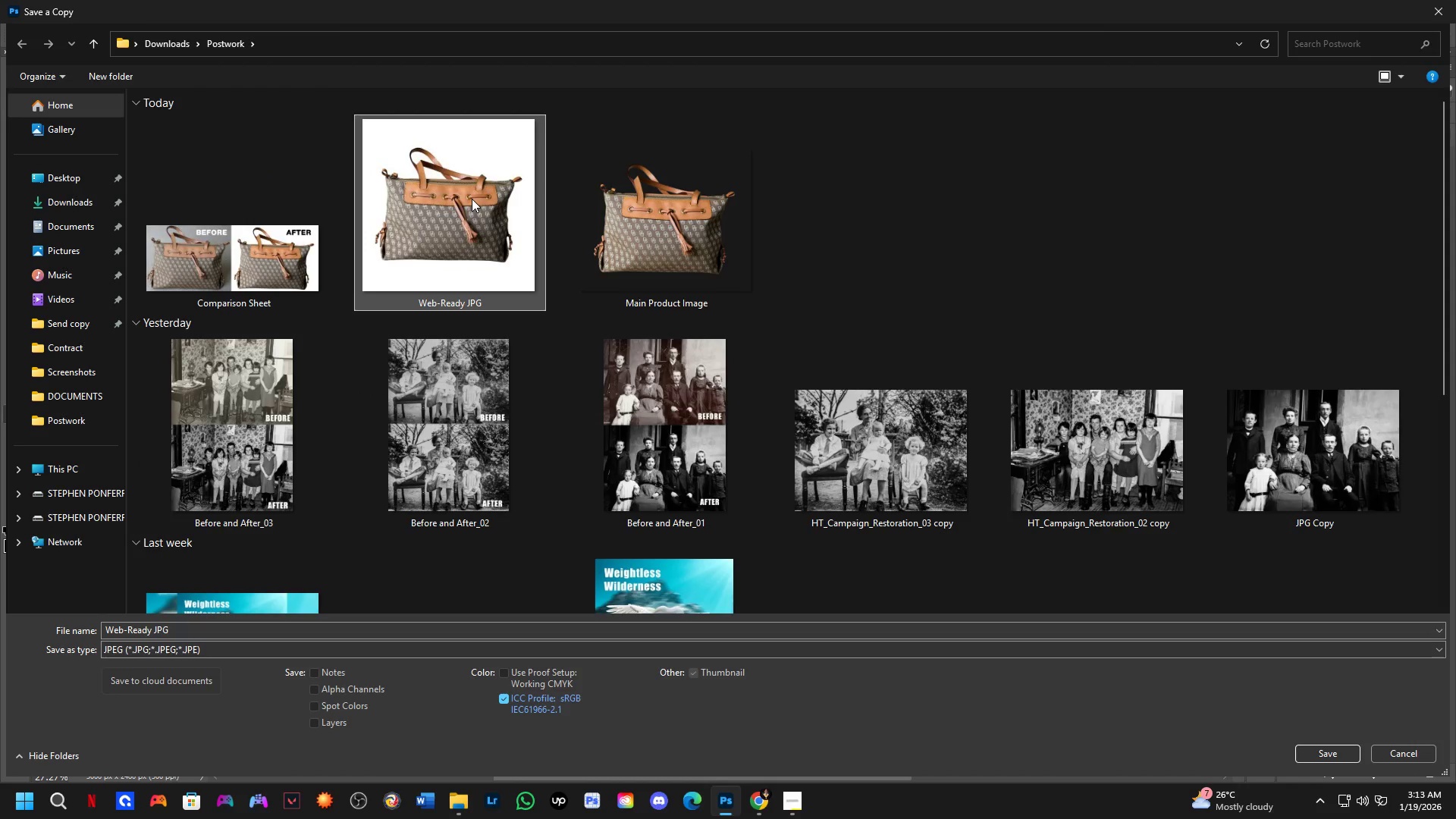 
key(NumpadEnter)
 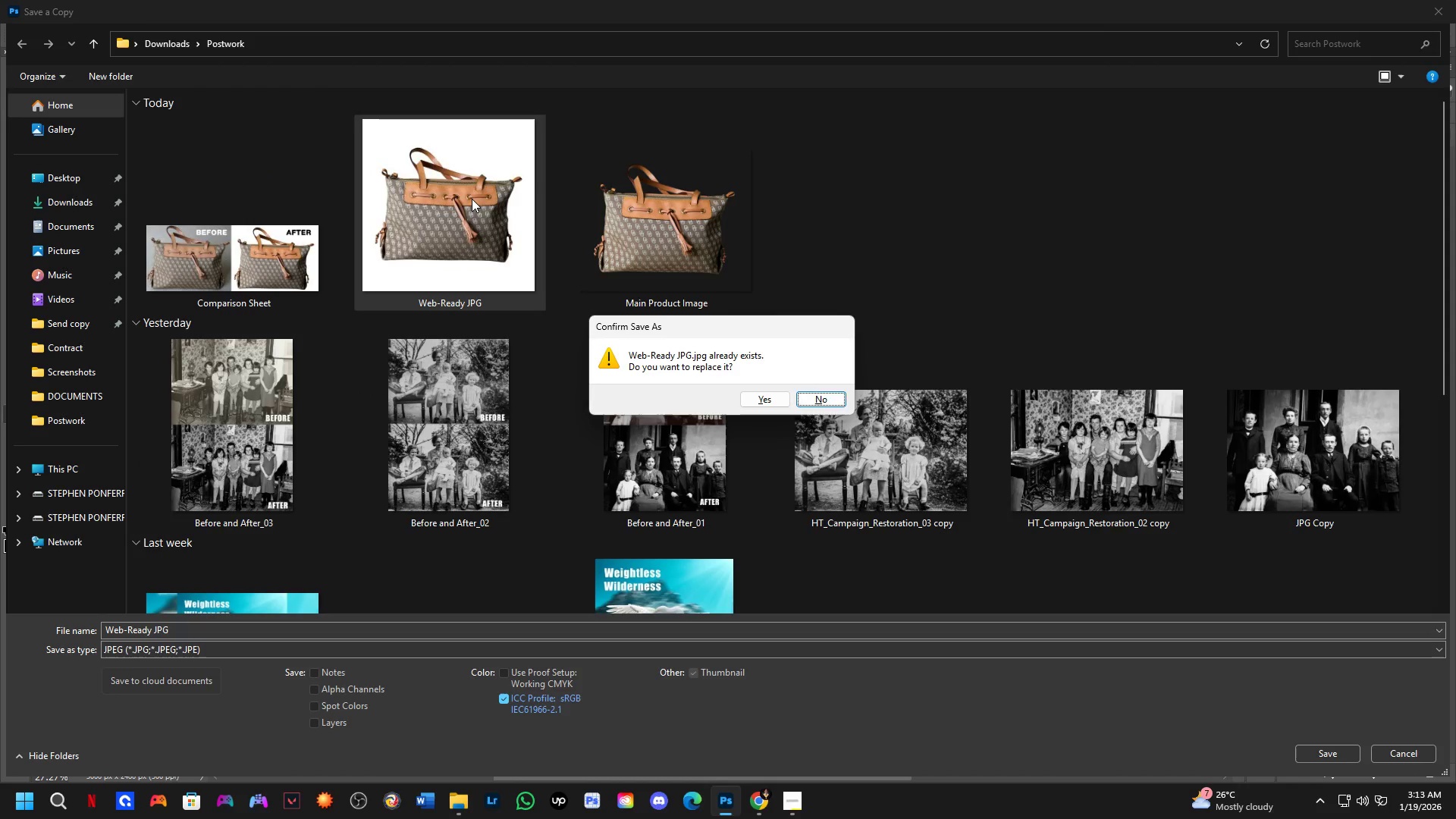 
key(ArrowLeft)
 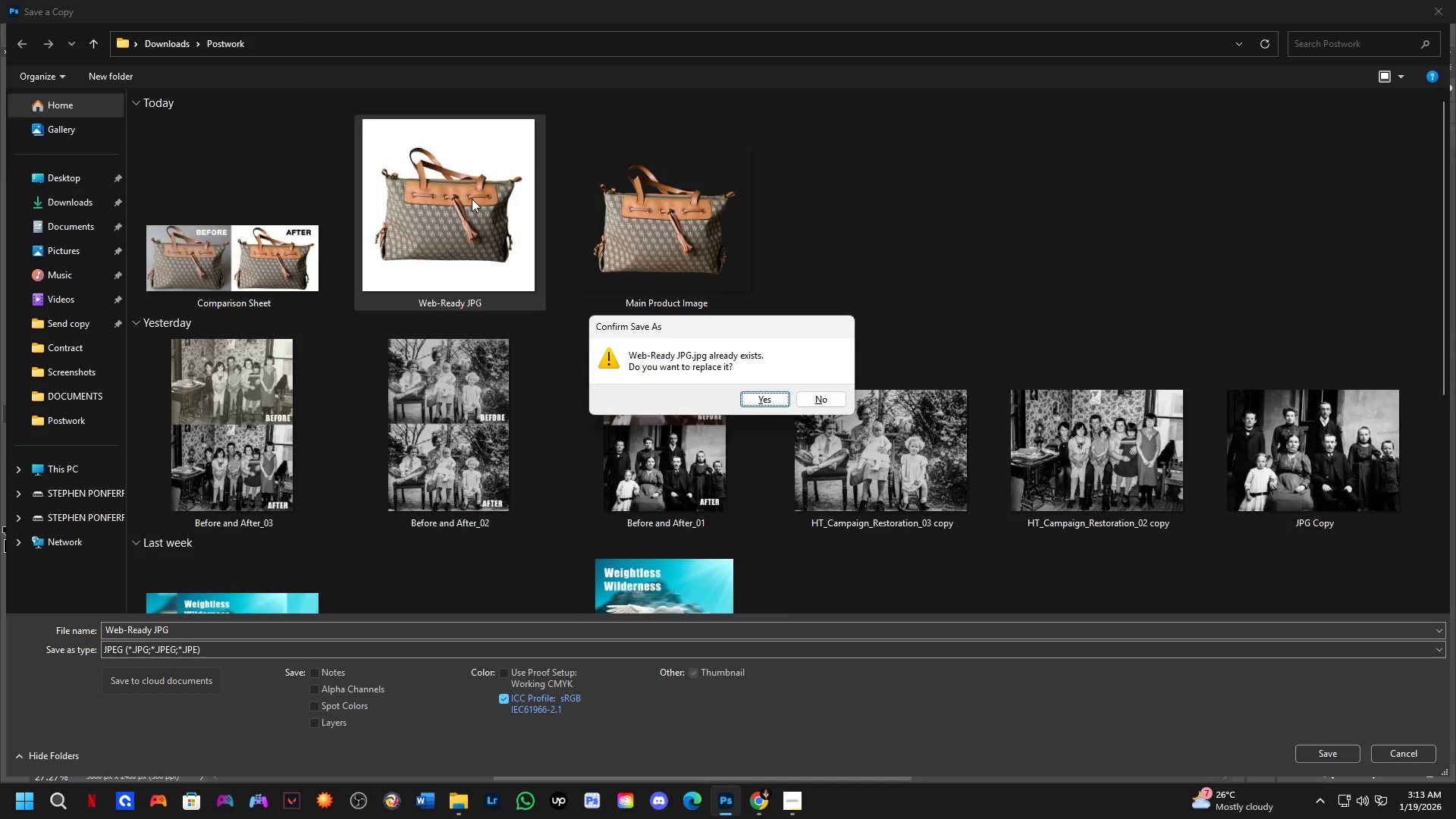 
key(NumpadEnter)
 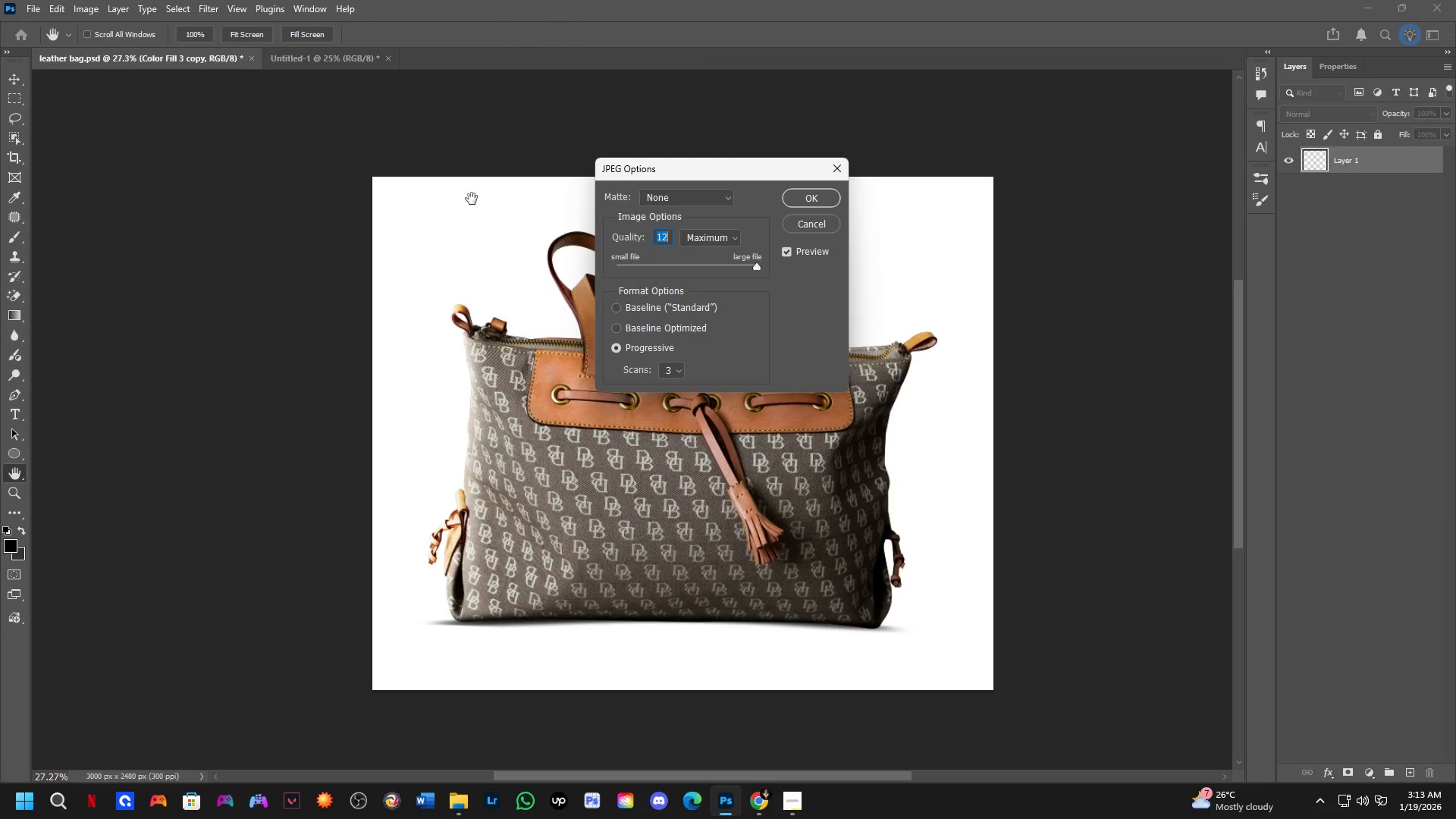 
key(NumpadEnter)
 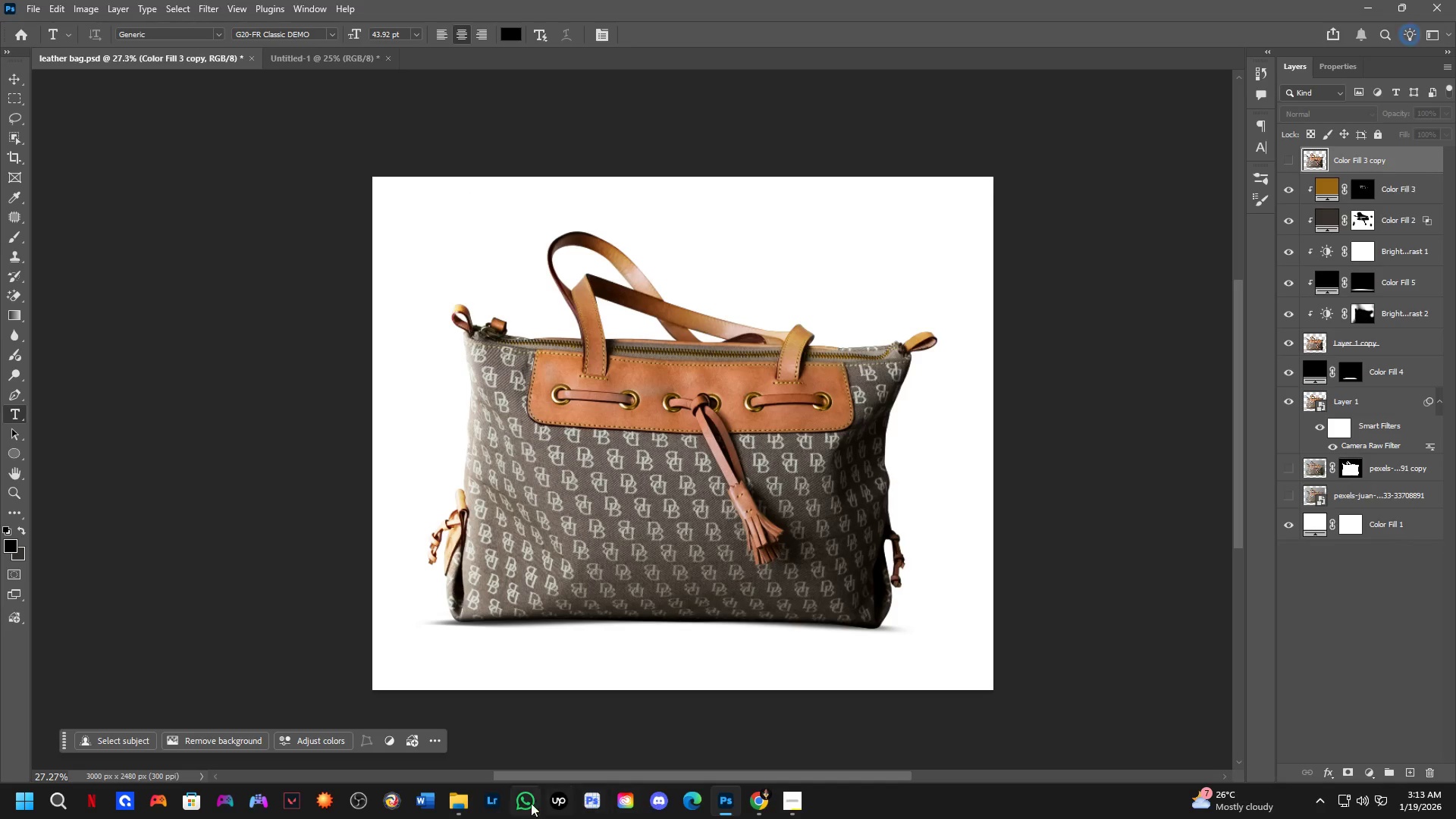 
left_click([466, 805])
 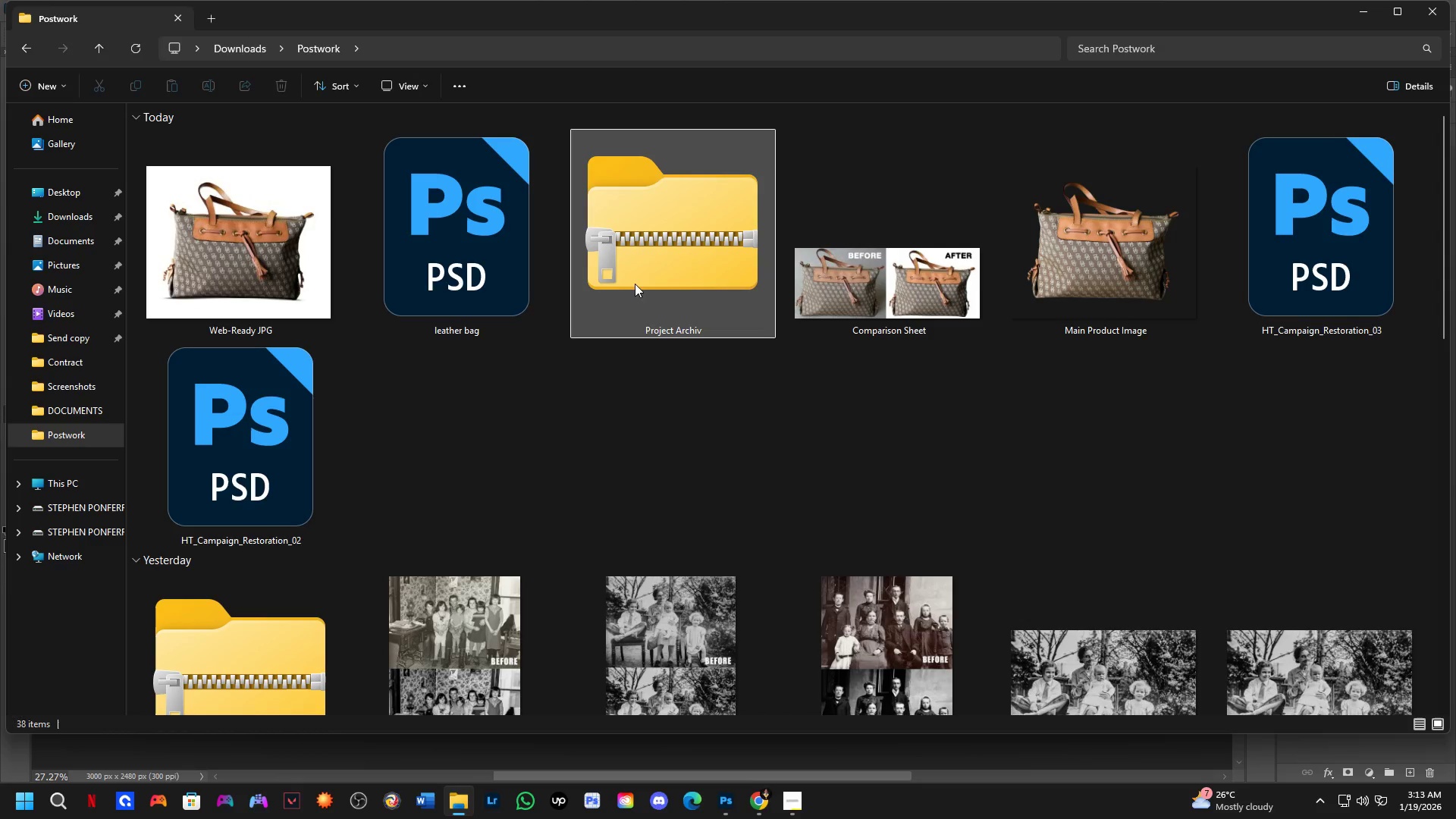 
left_click([635, 283])
 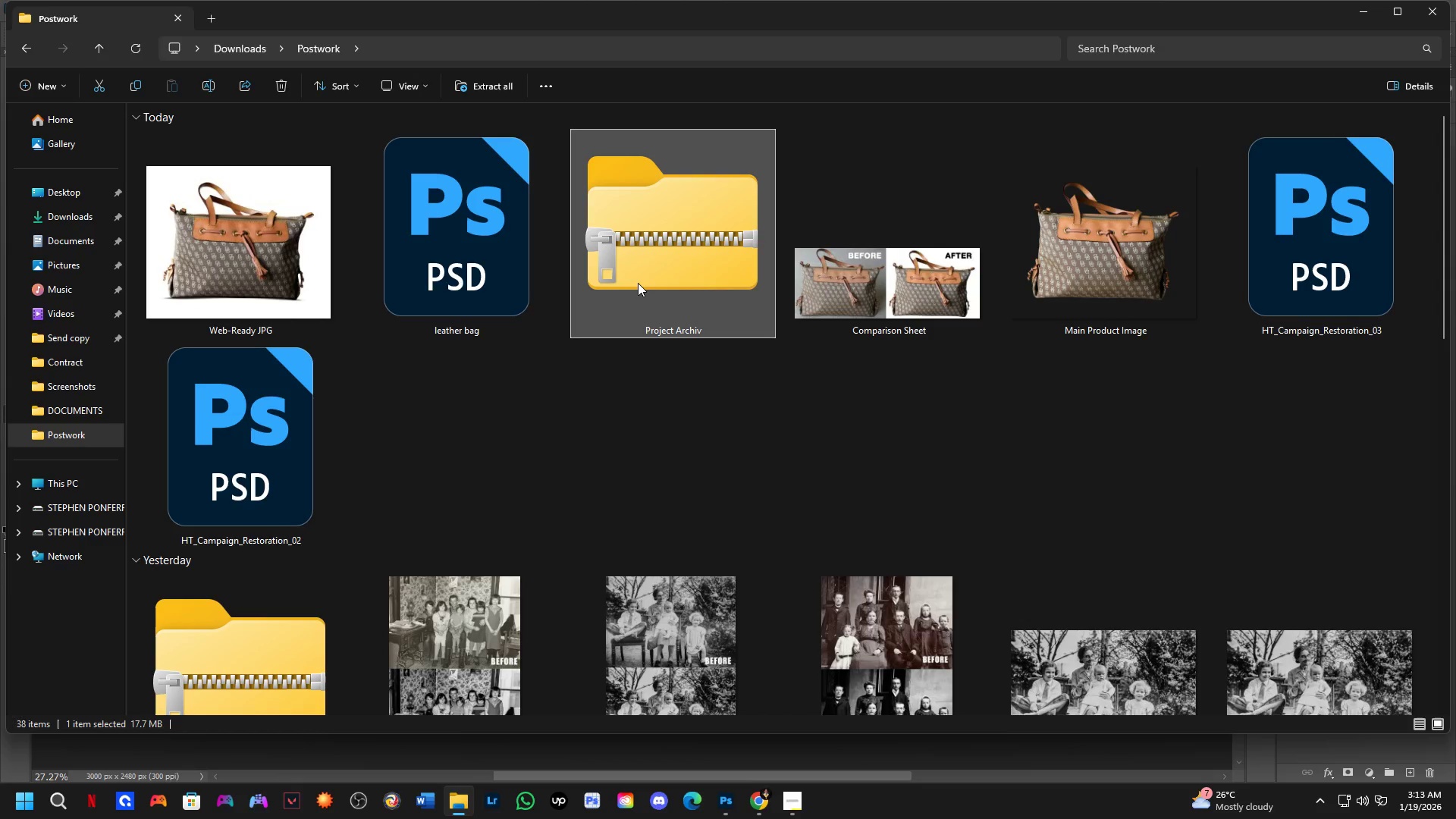 
key(Control+D)
 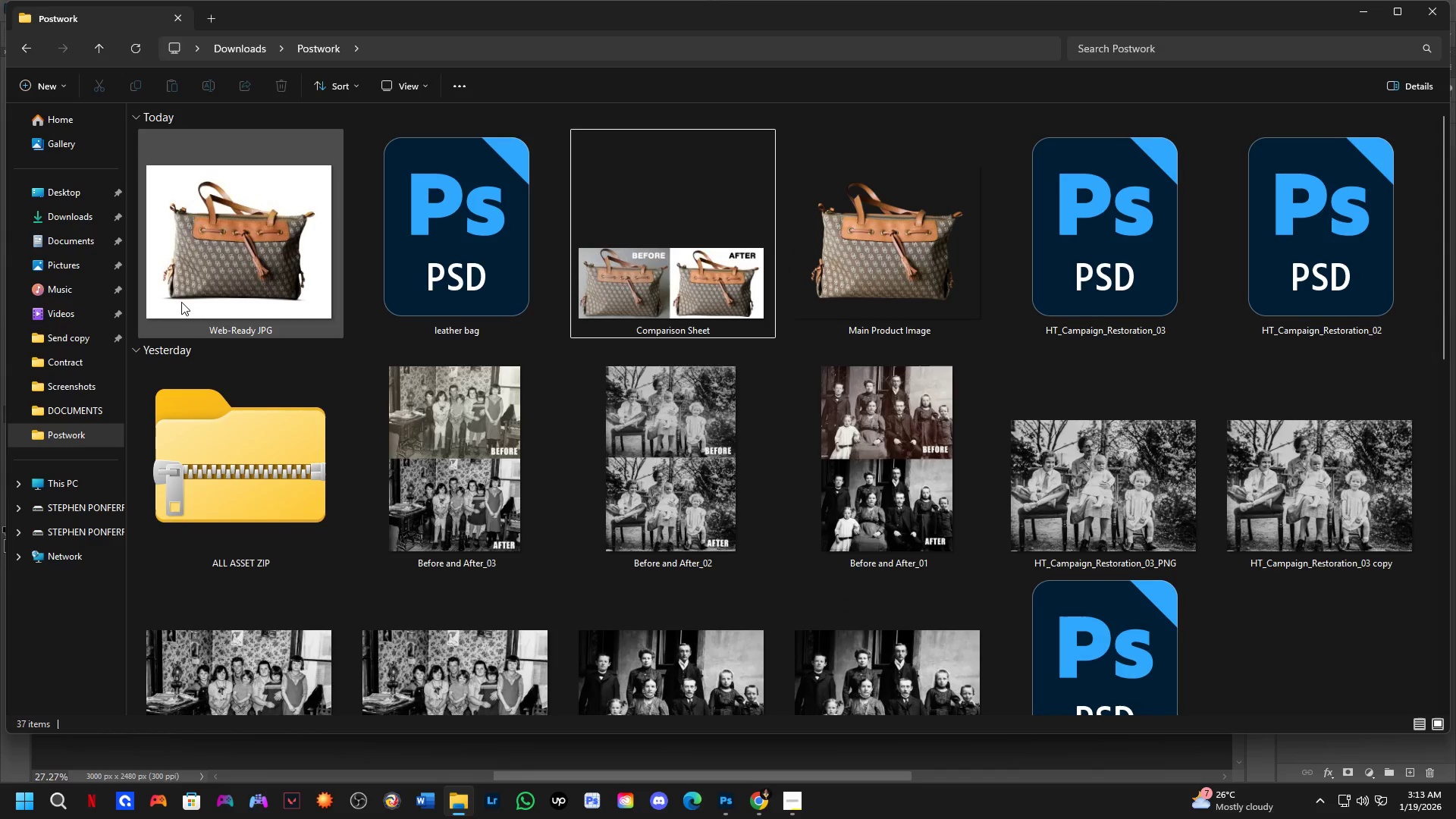 
left_click([193, 275])
 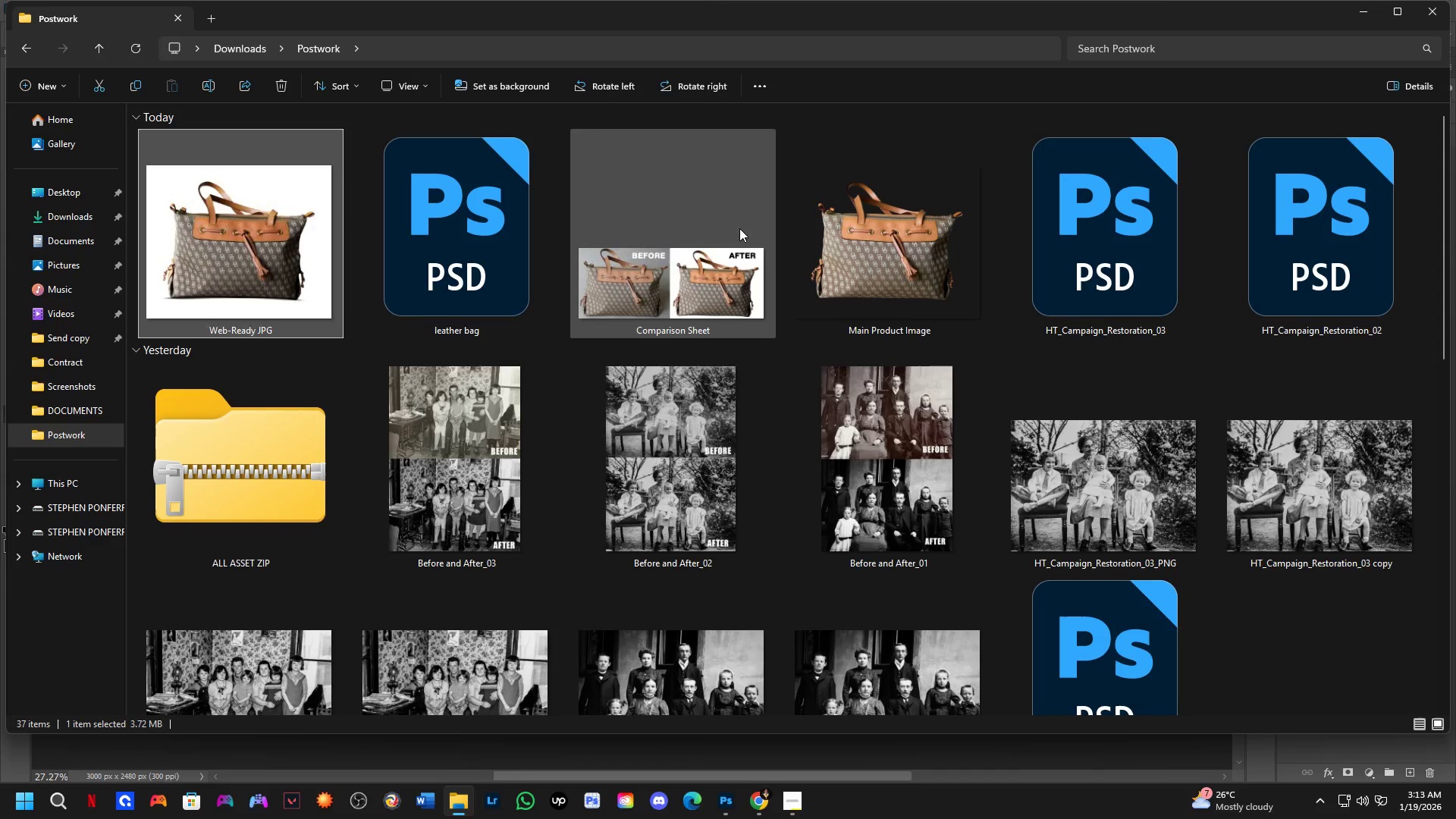 
key(Control+ControlLeft)
 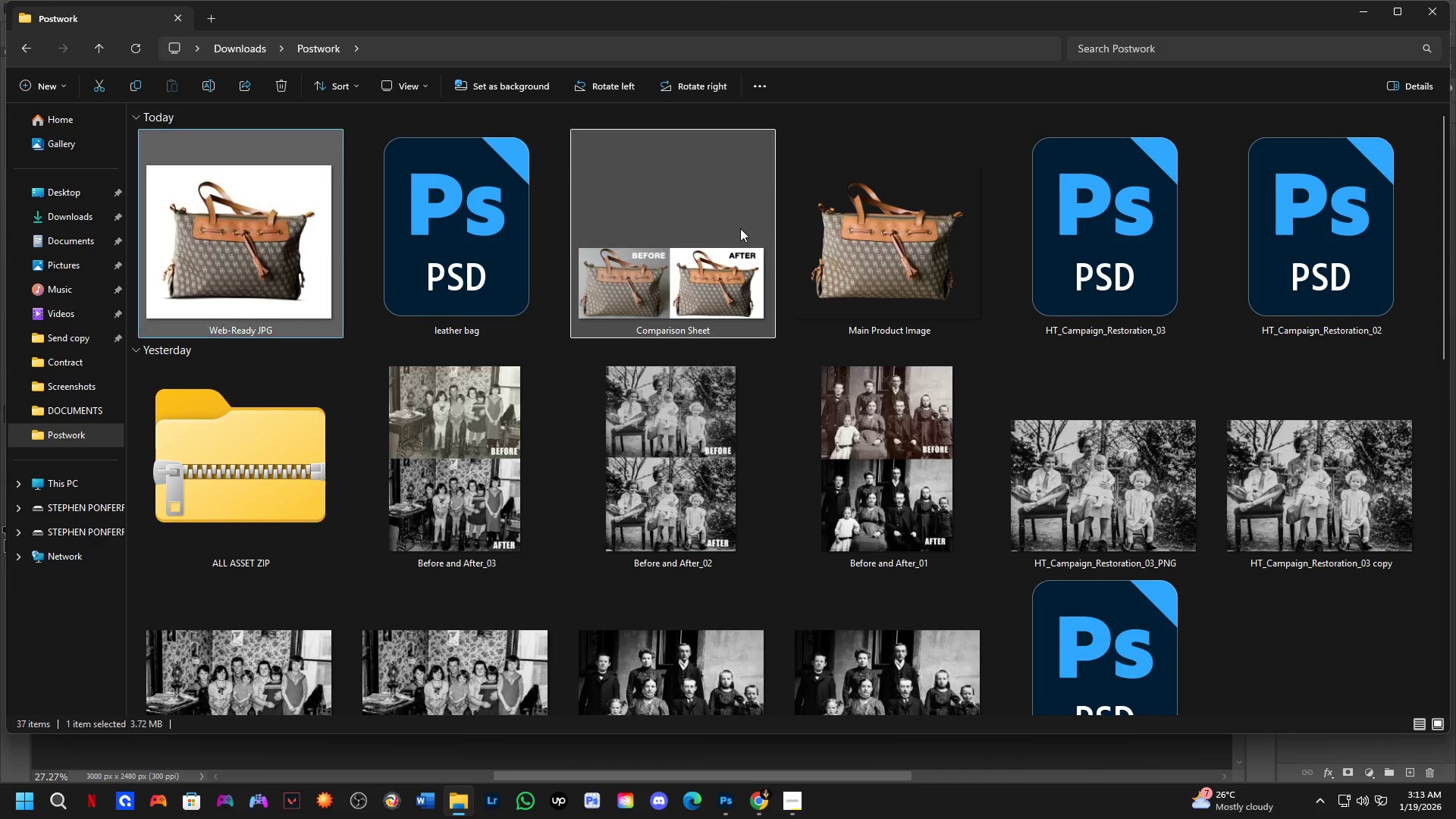 
key(Control+Shift+ShiftLeft)
 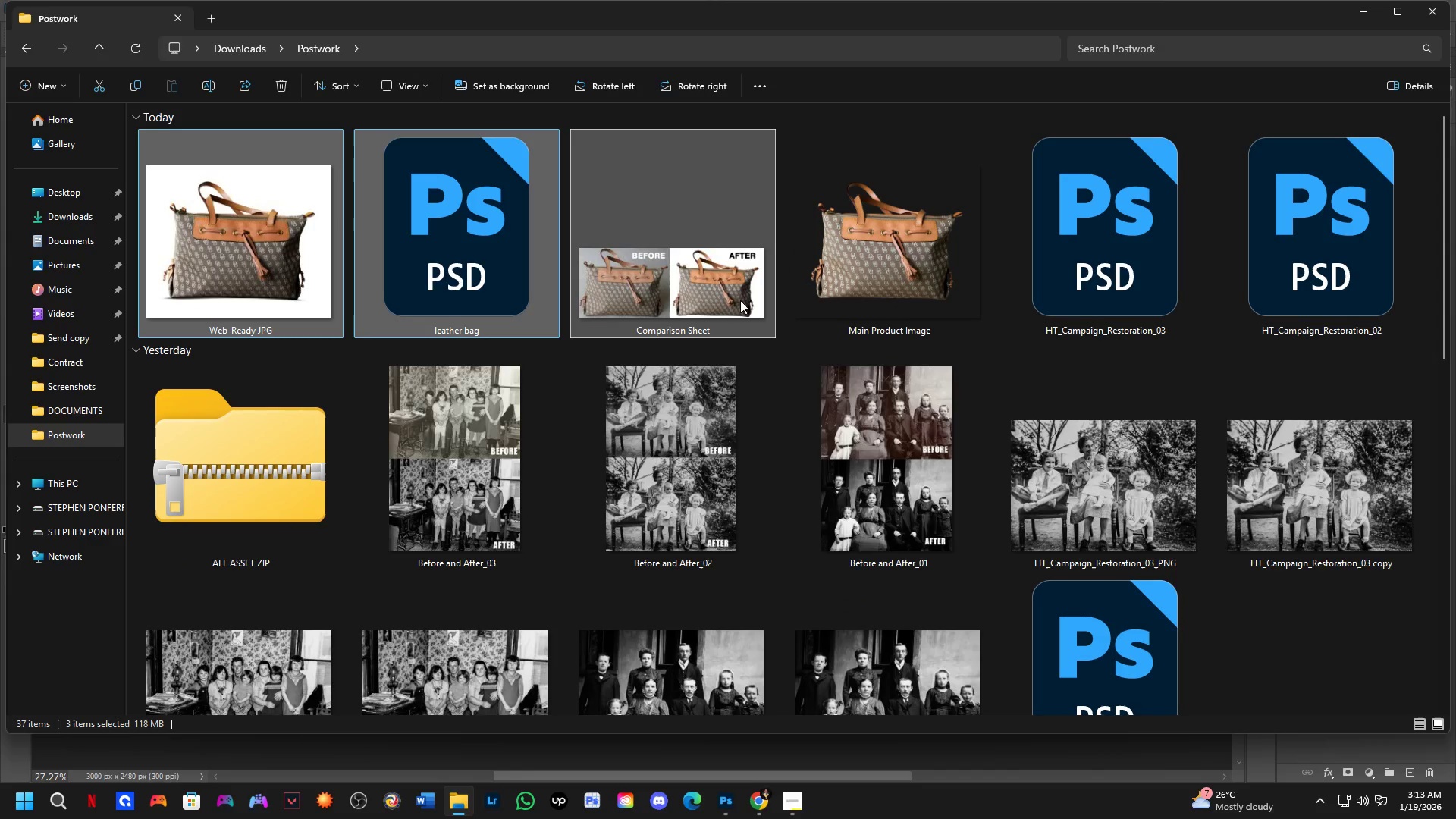 
mouse_move([753, 310])
 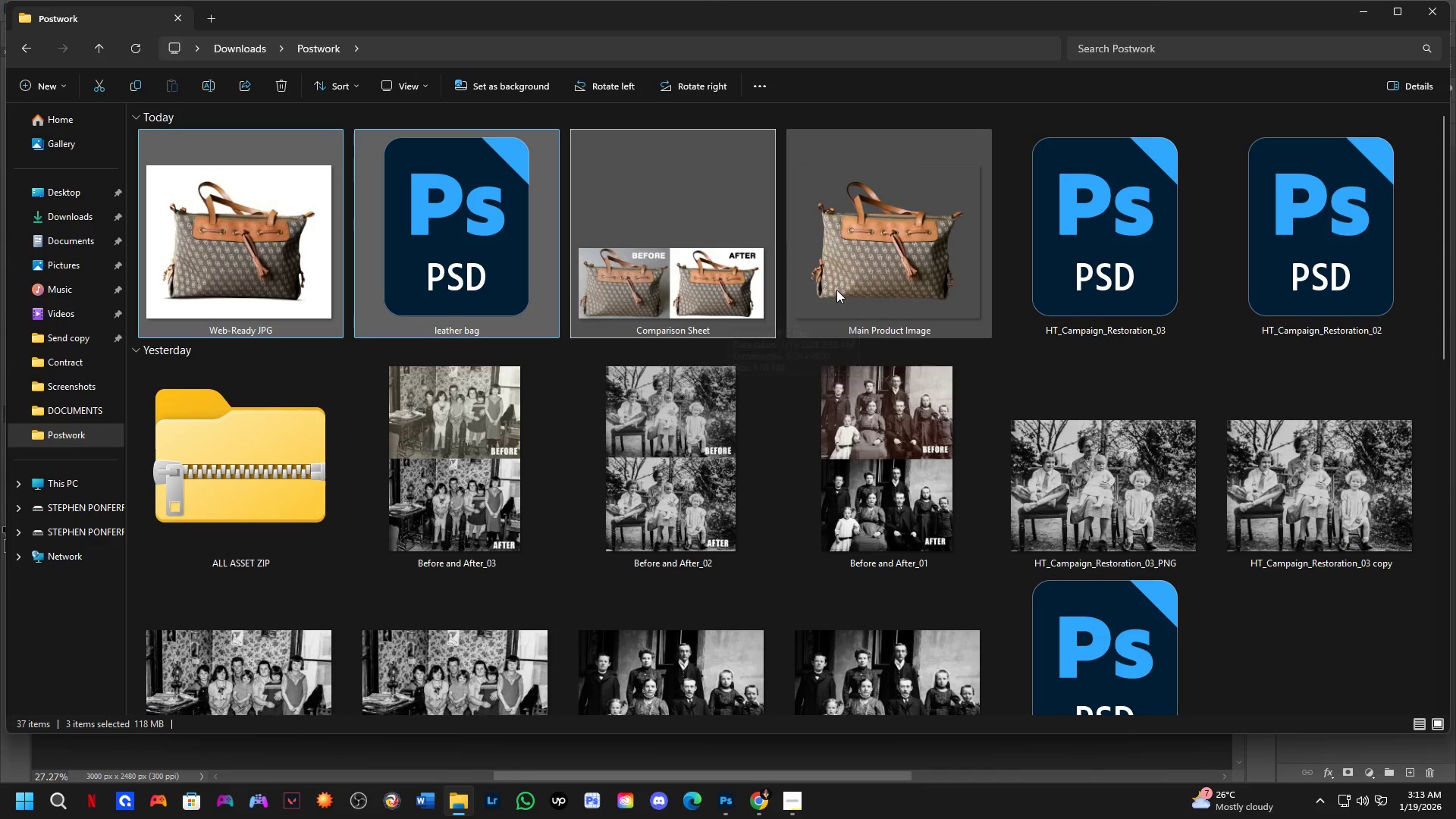 
hold_key(key=ControlLeft, duration=0.95)
left_click([836, 290])
 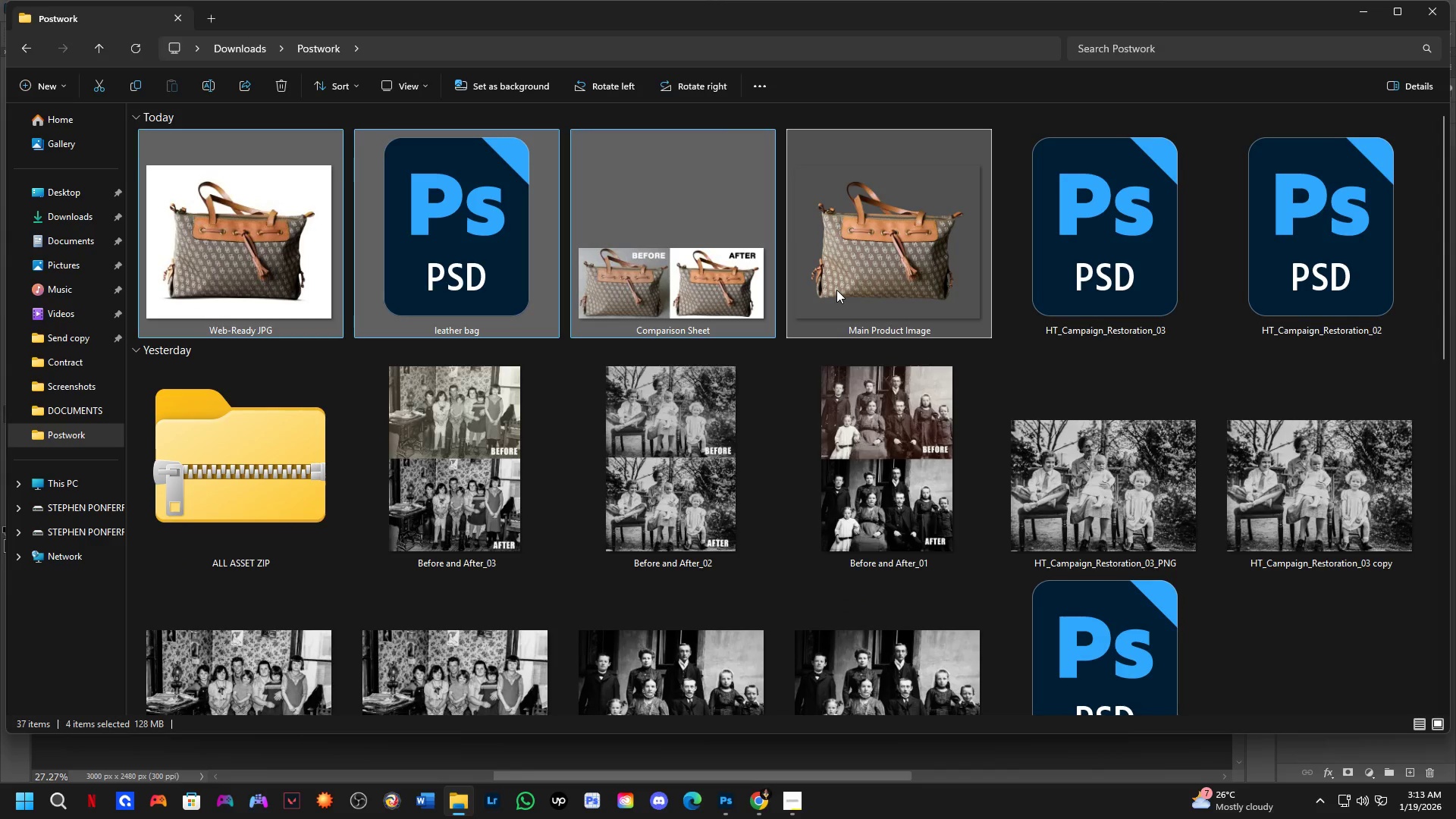 
right_click([836, 290])
 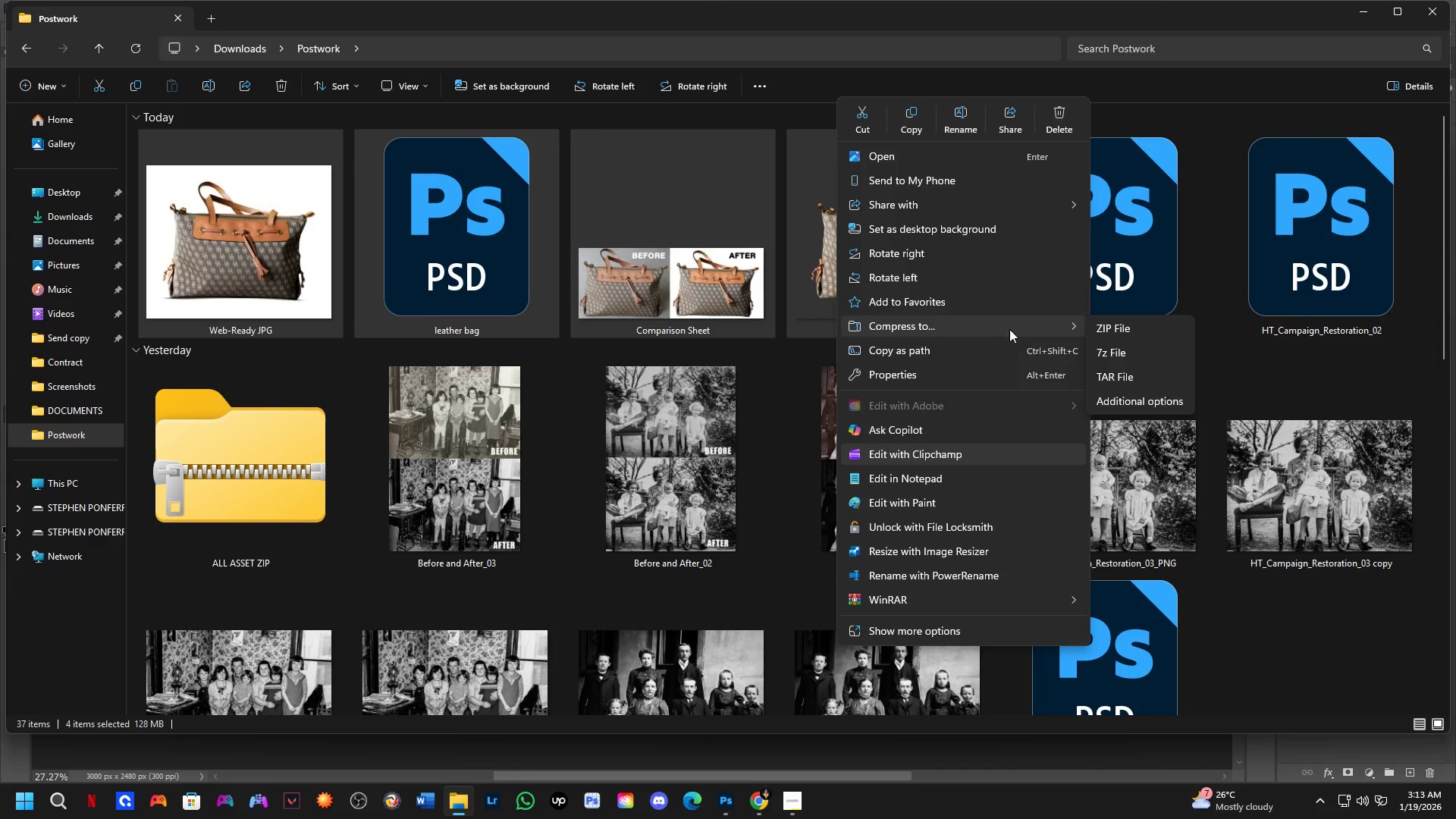 
left_click([1100, 327])
 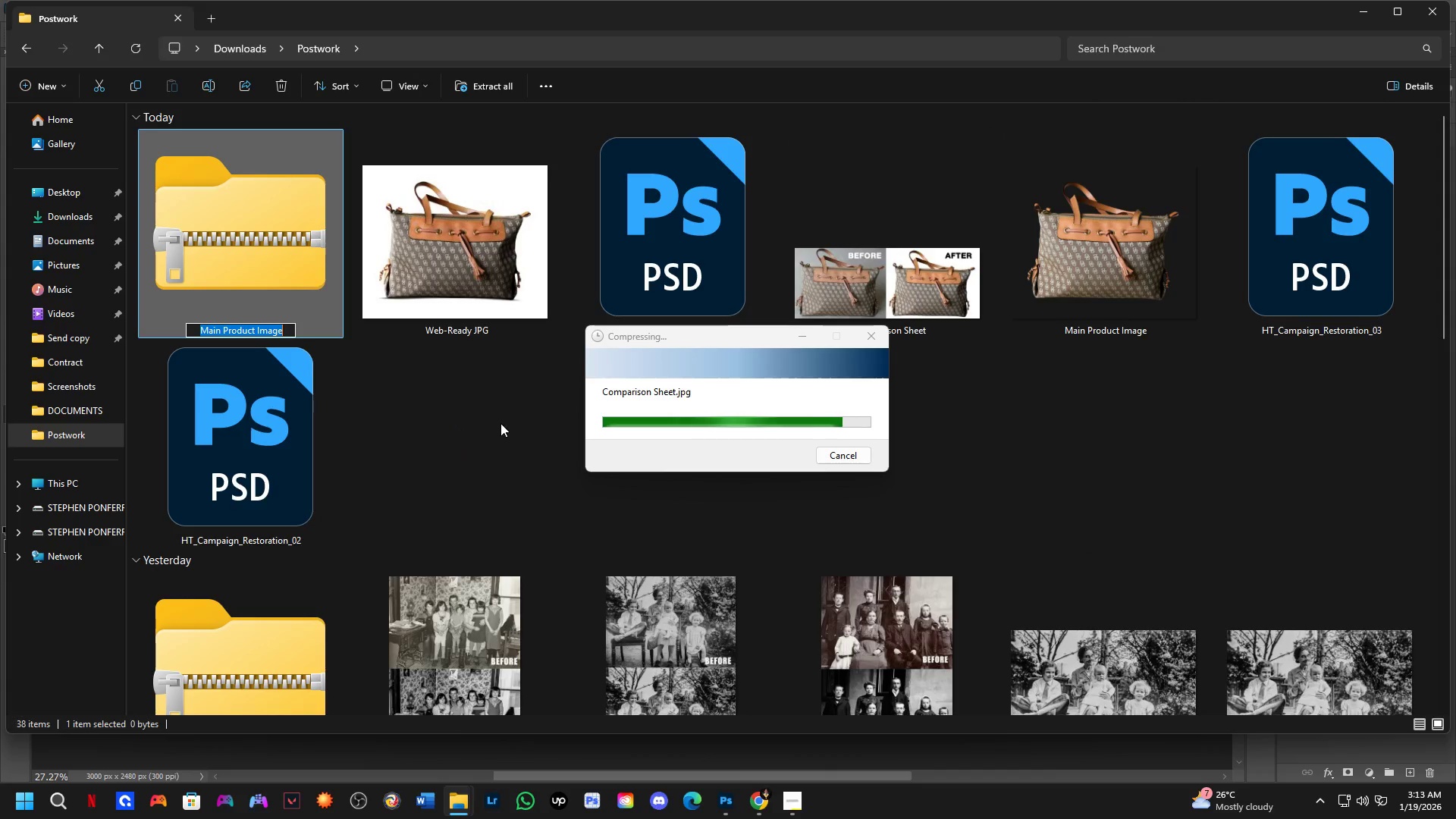 
wait(8.66)
 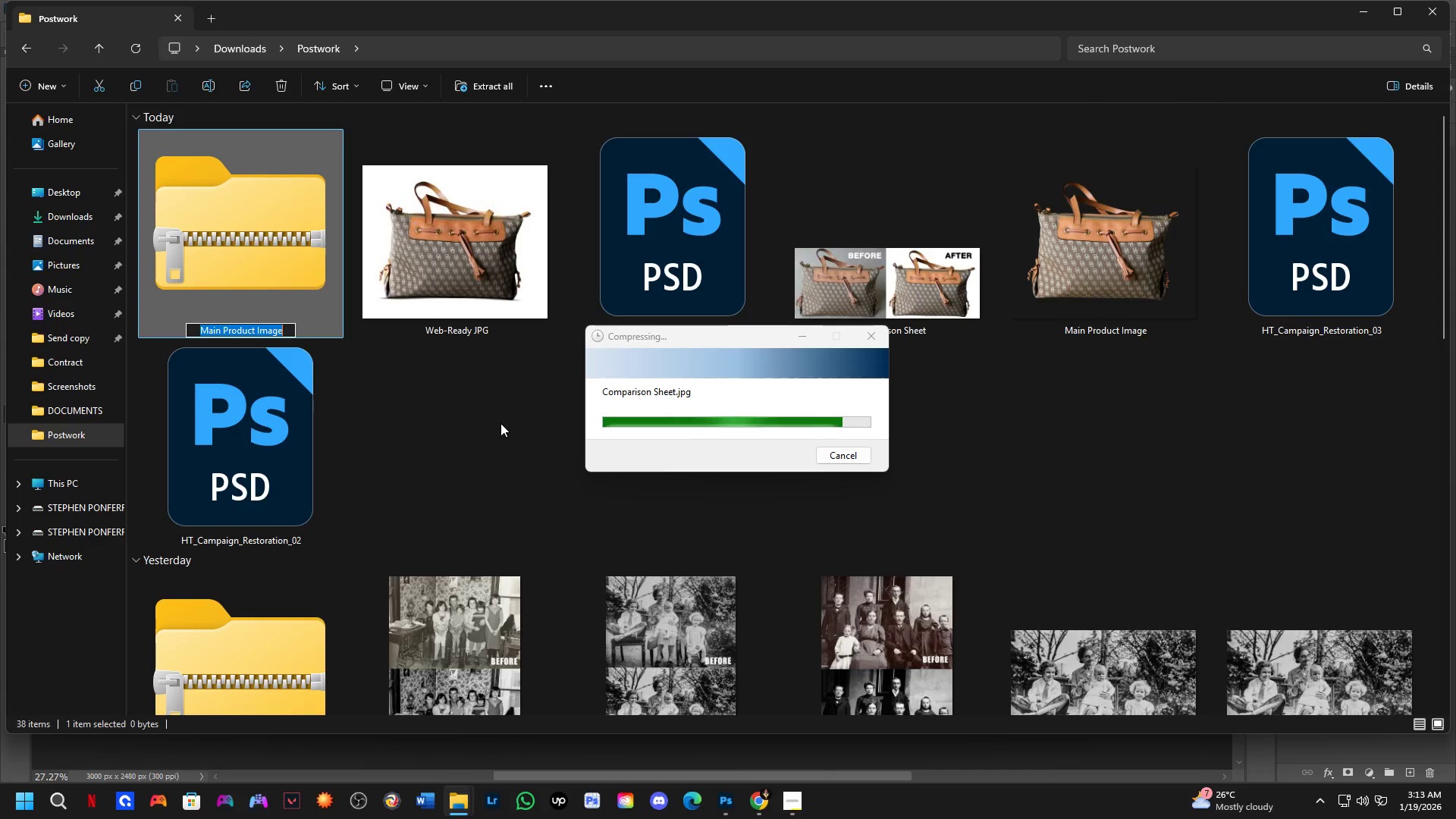 
type(pro)
key(Backspace)
key(Backspace)
key(Backspace)
key(Backspace)
key(Backspace)
type(Prijecr)
key(Backspace)
type(t aechi)
key(Backspace)
key(Backspace)
key(Backspace)
key(Backspace)
type(rchive)
 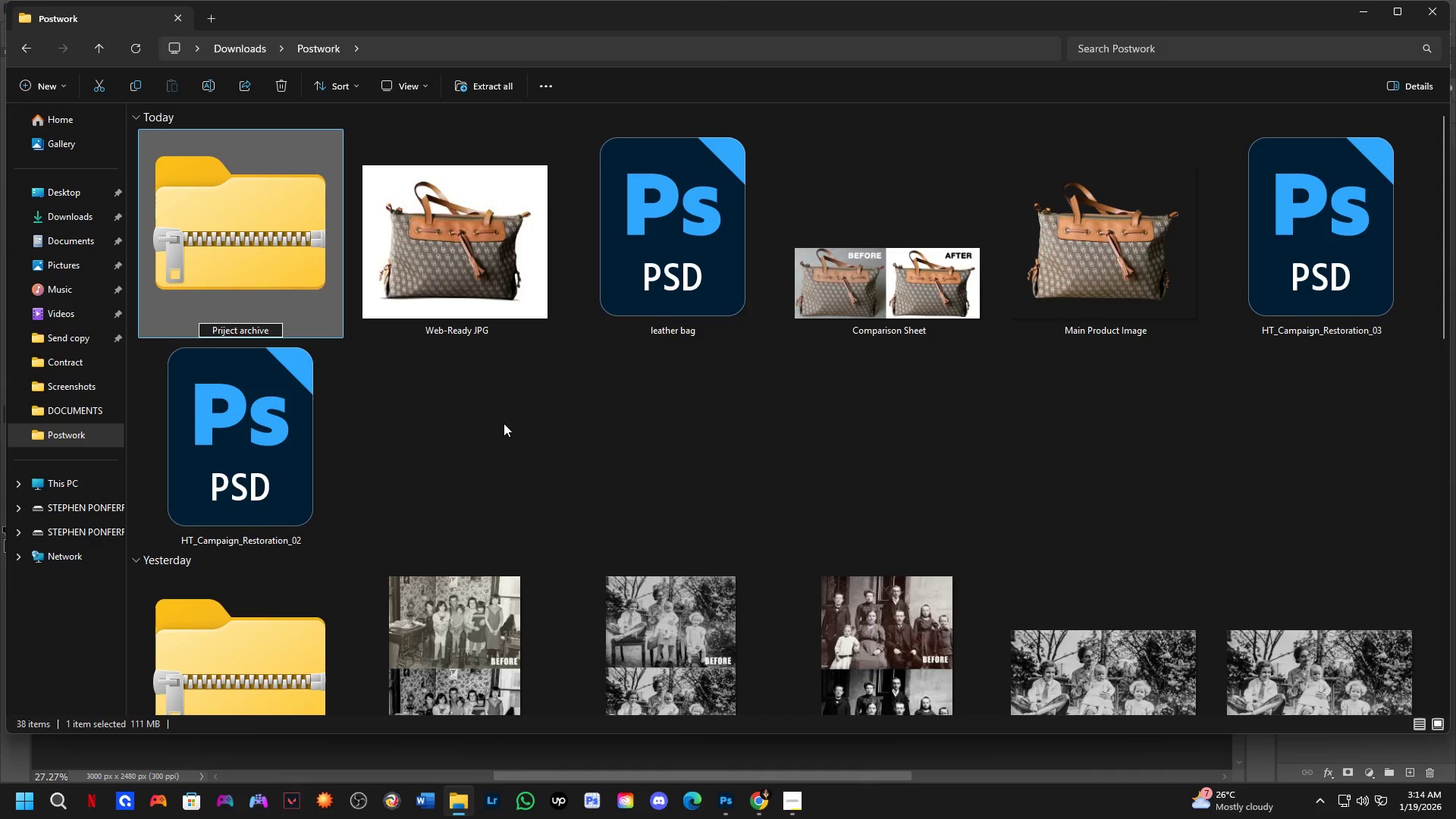 
key(Enter)
 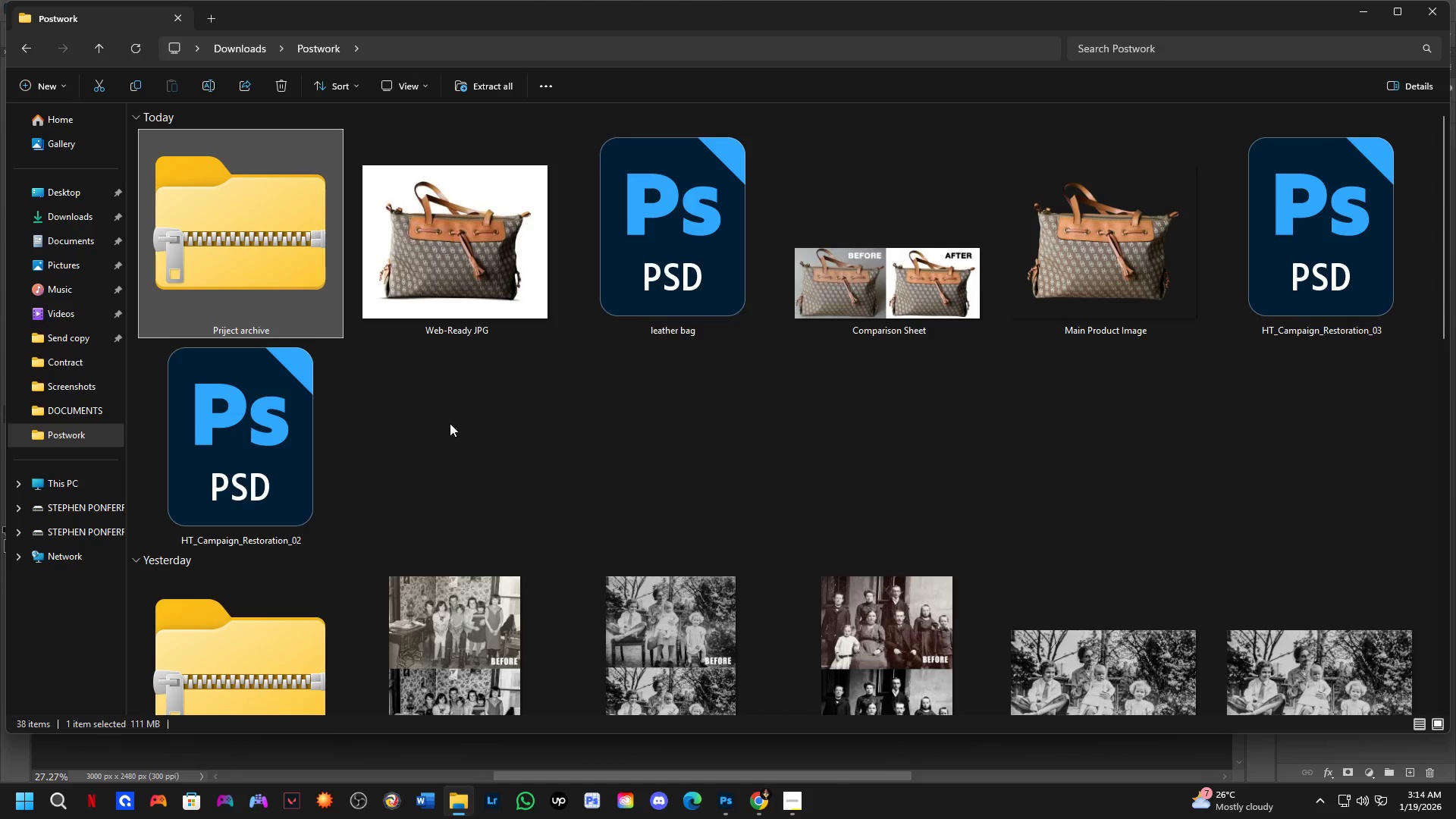 
right_click([261, 327])
 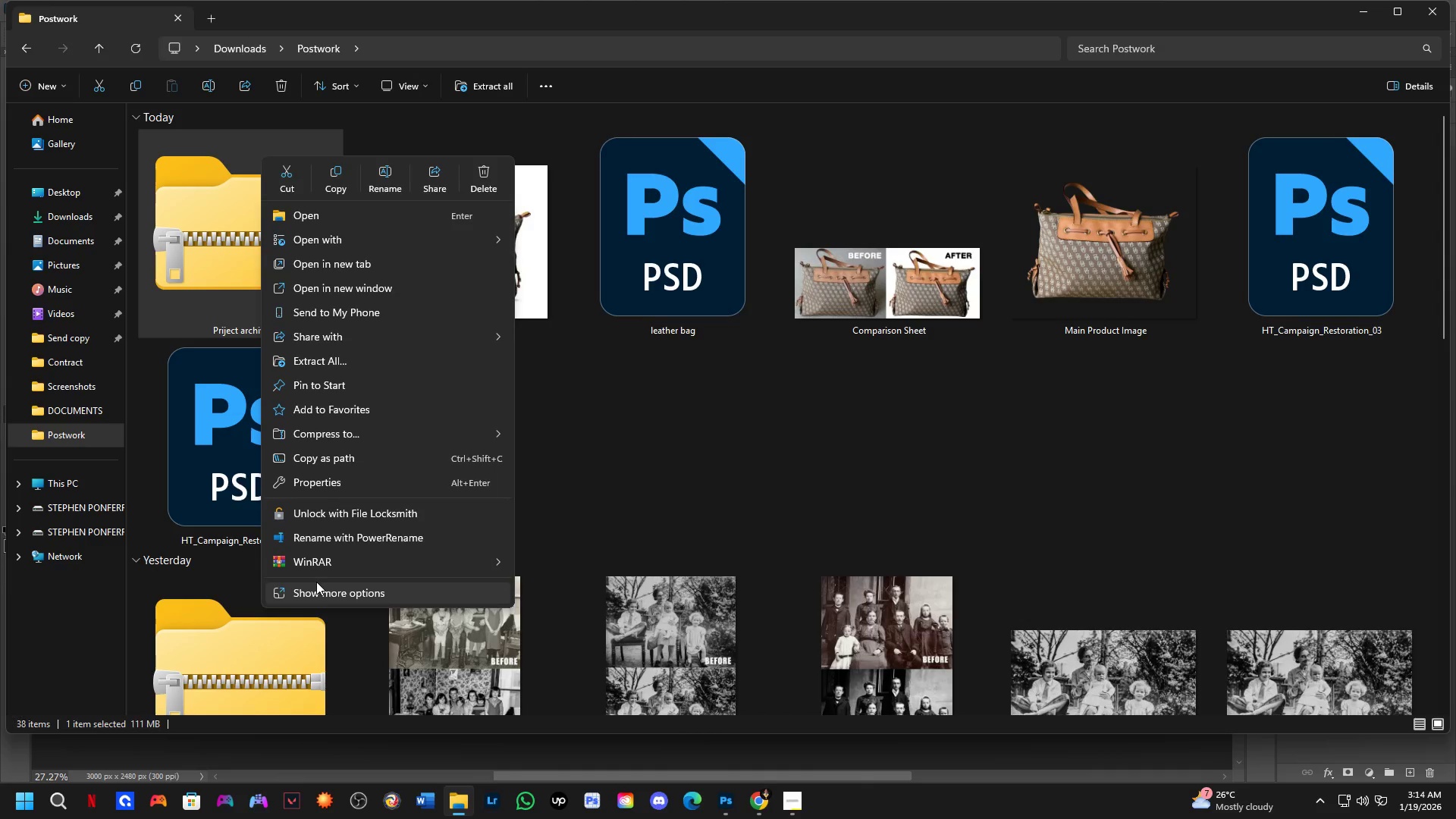 
left_click([316, 587])
 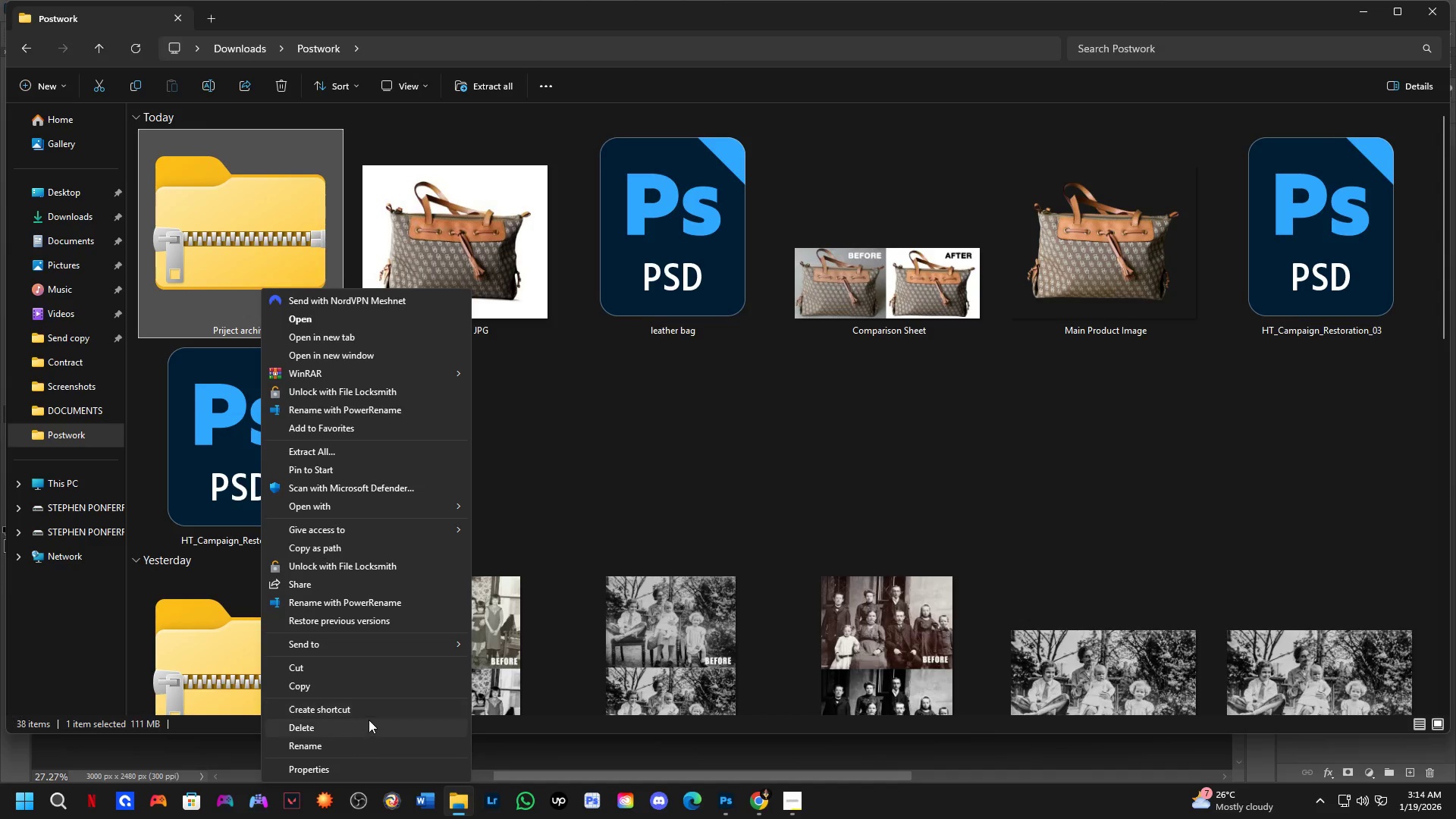 
left_click_drag(start_coordinate=[366, 732], to_coordinate=[366, 742])
 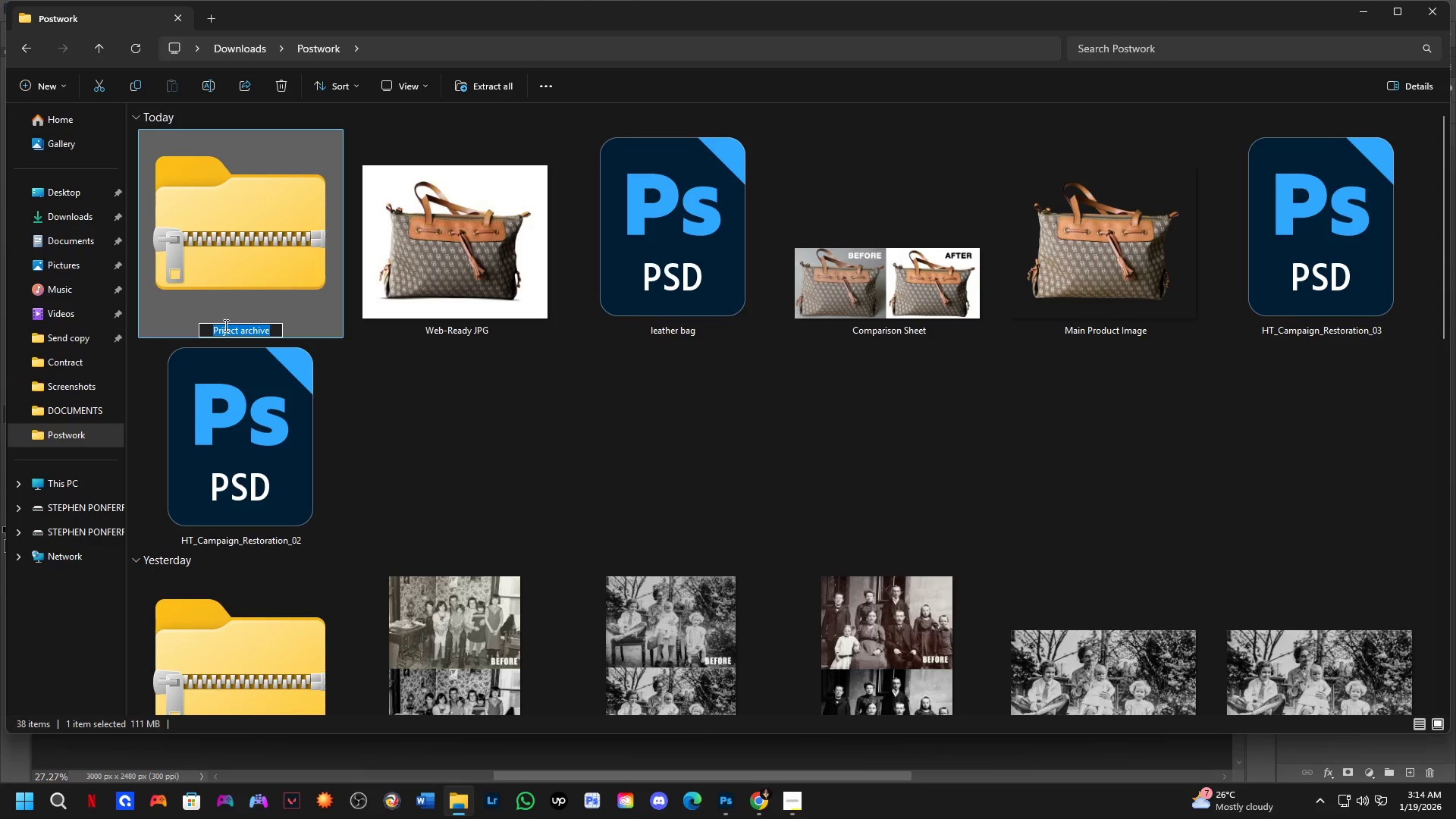 
left_click([223, 323])
 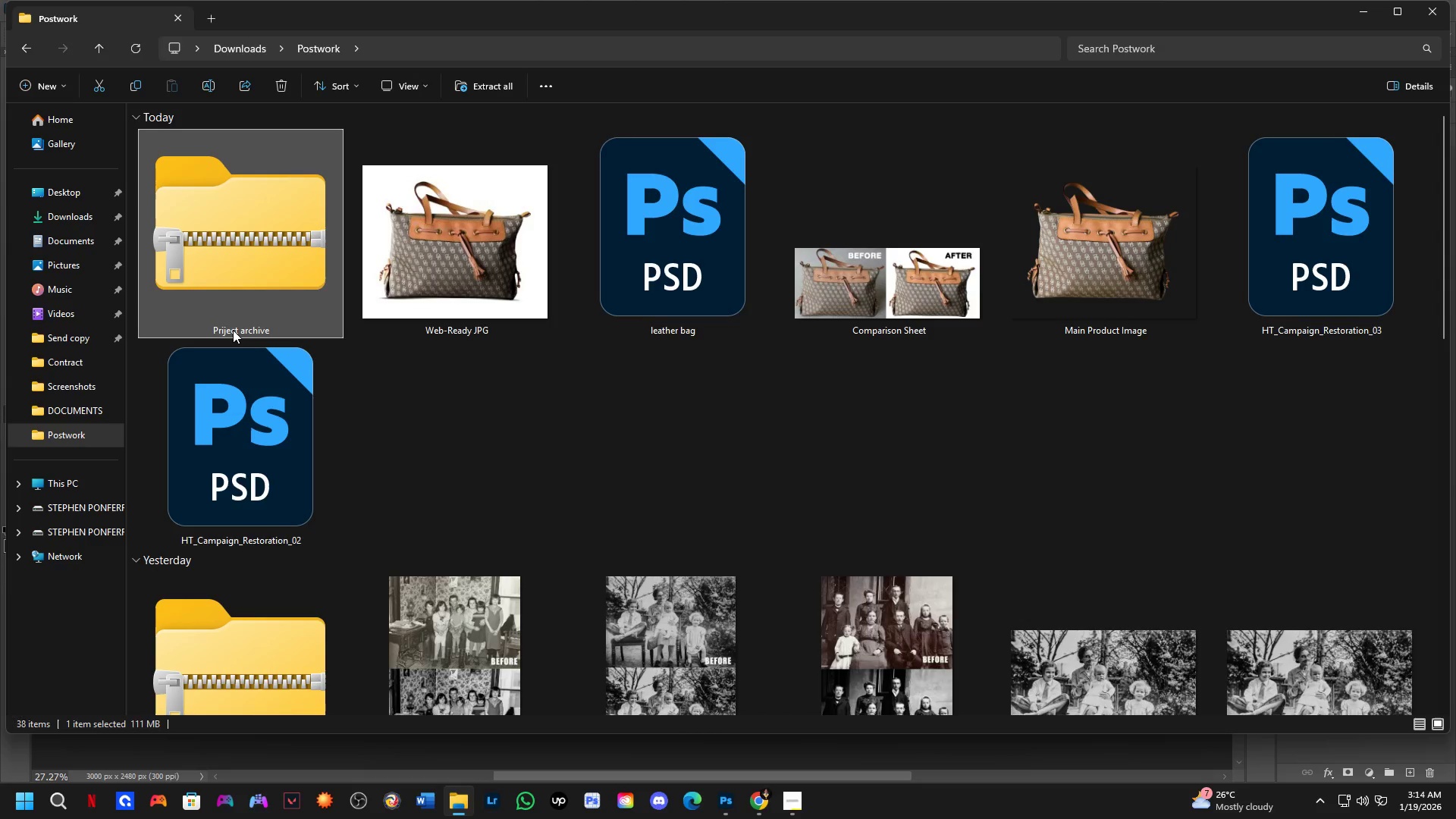 
left_click([233, 330])
 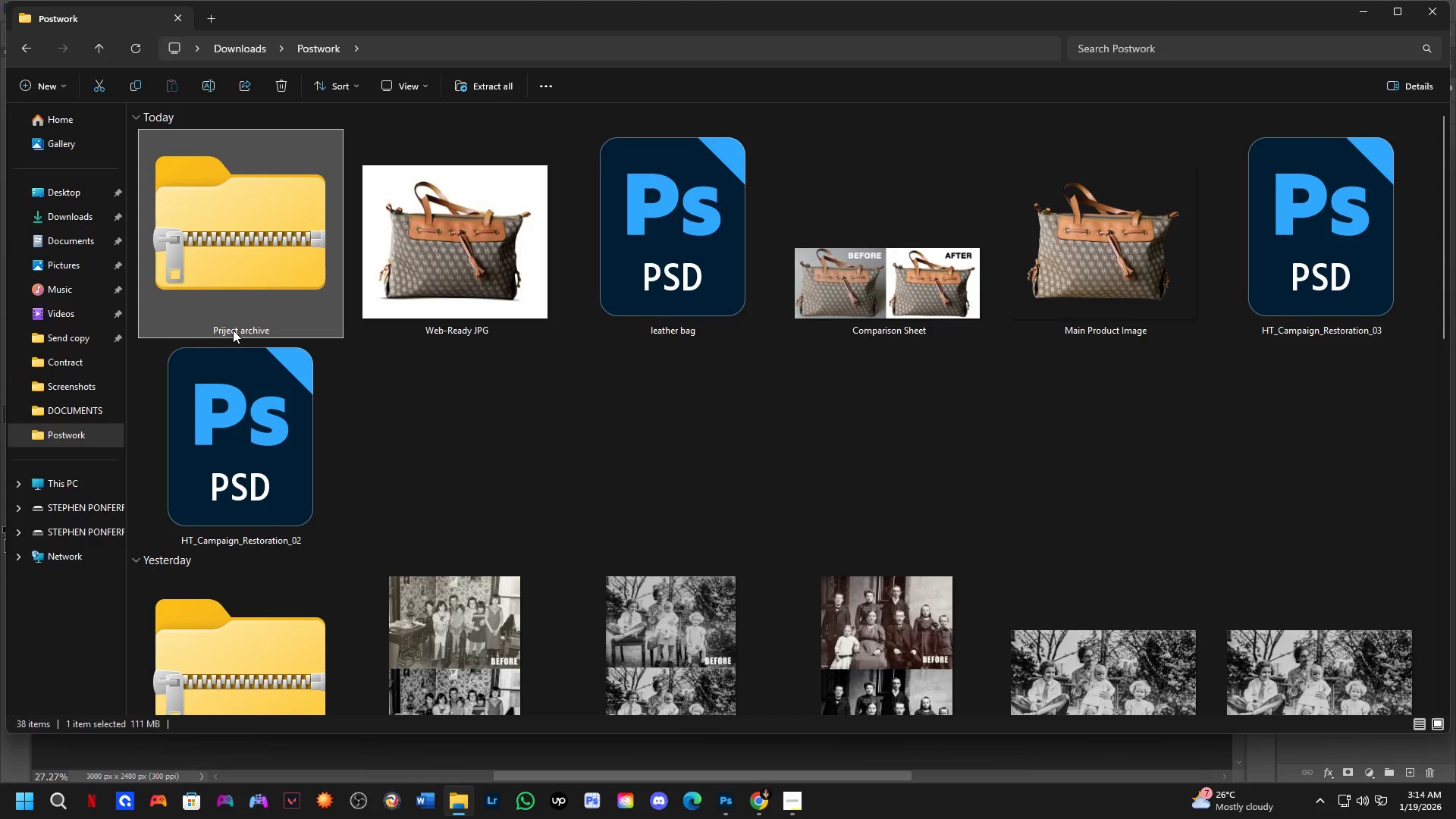 
right_click([233, 330])
 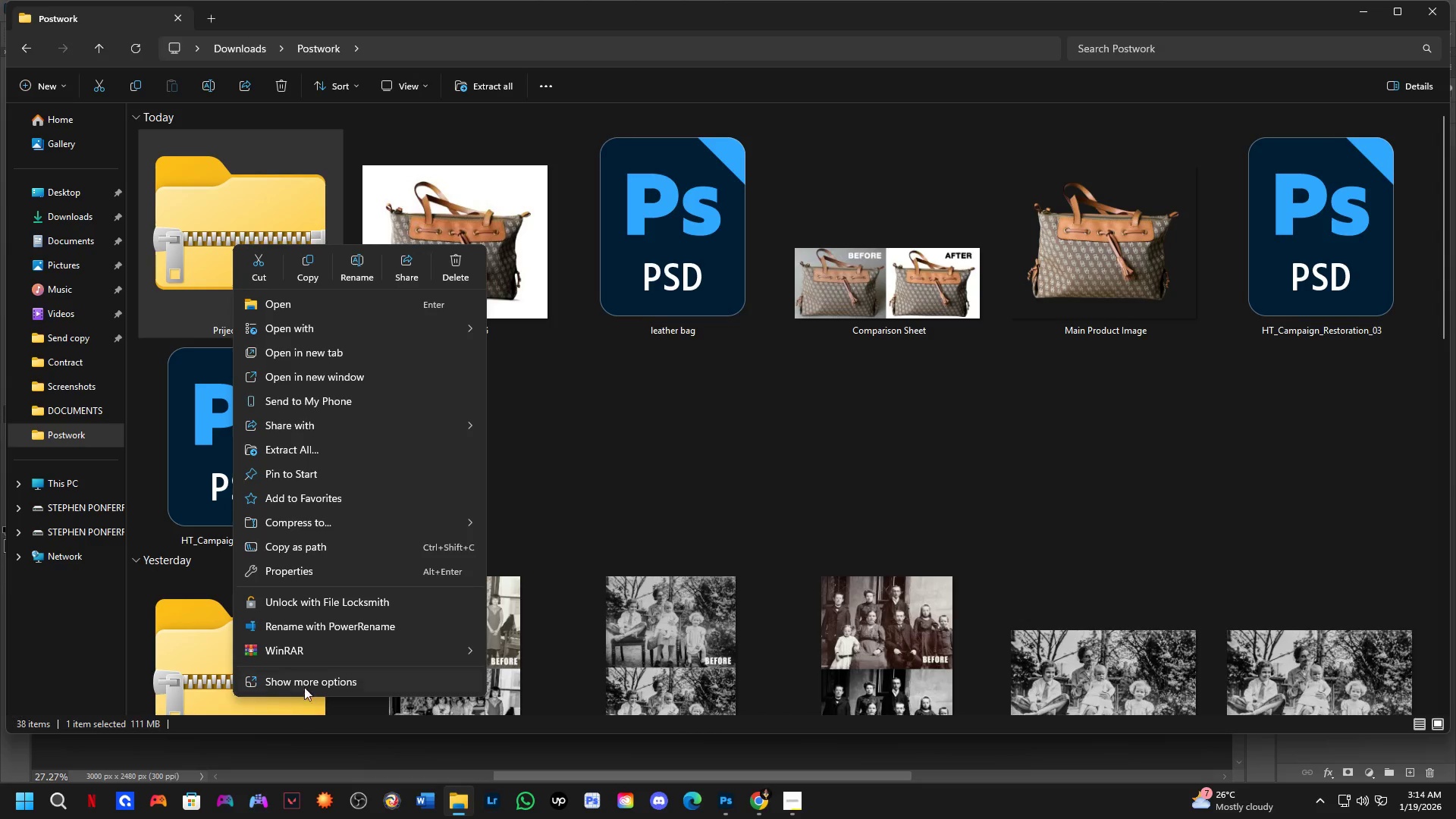 
left_click([305, 682])
 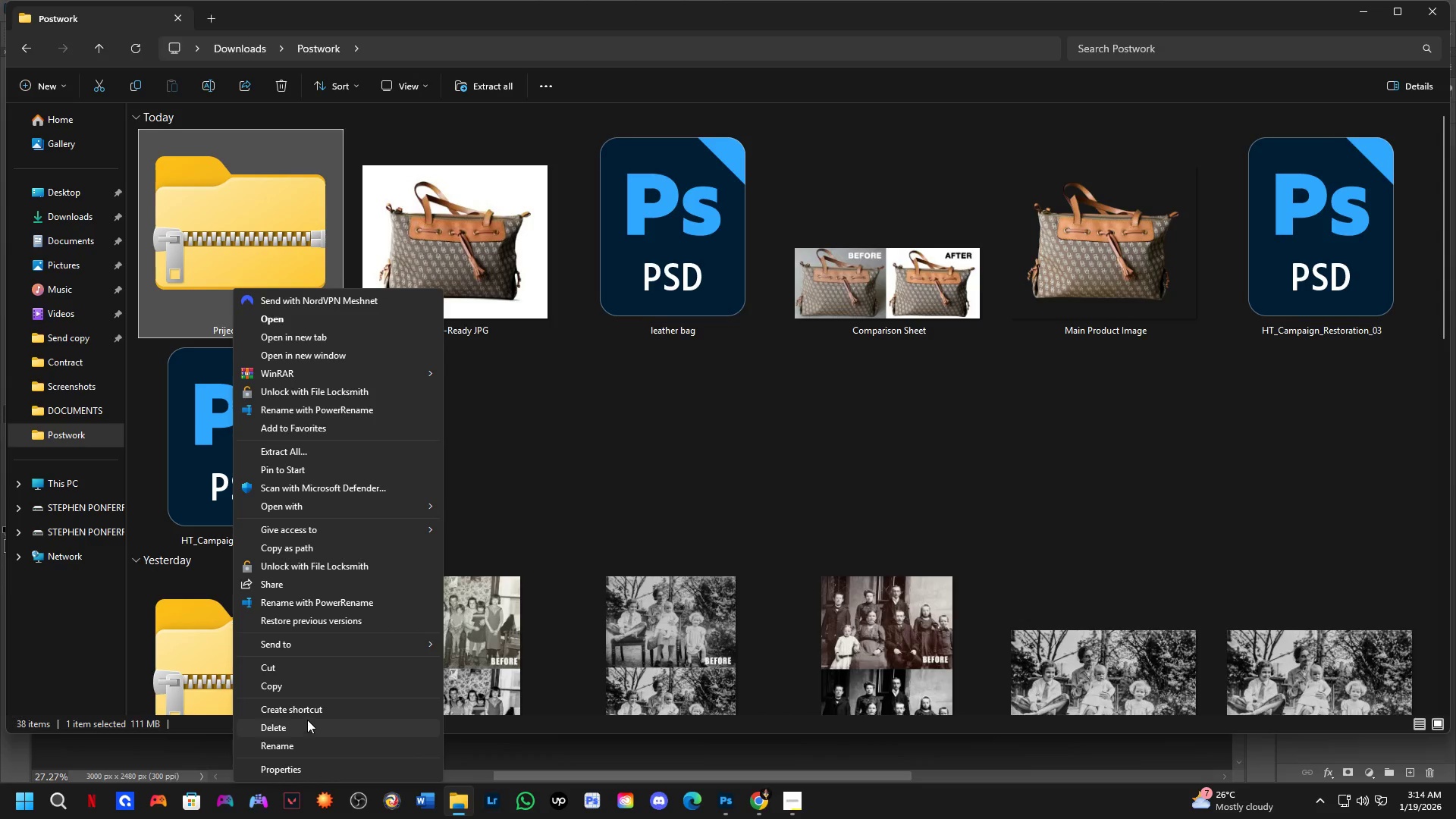 
left_click([307, 739])
 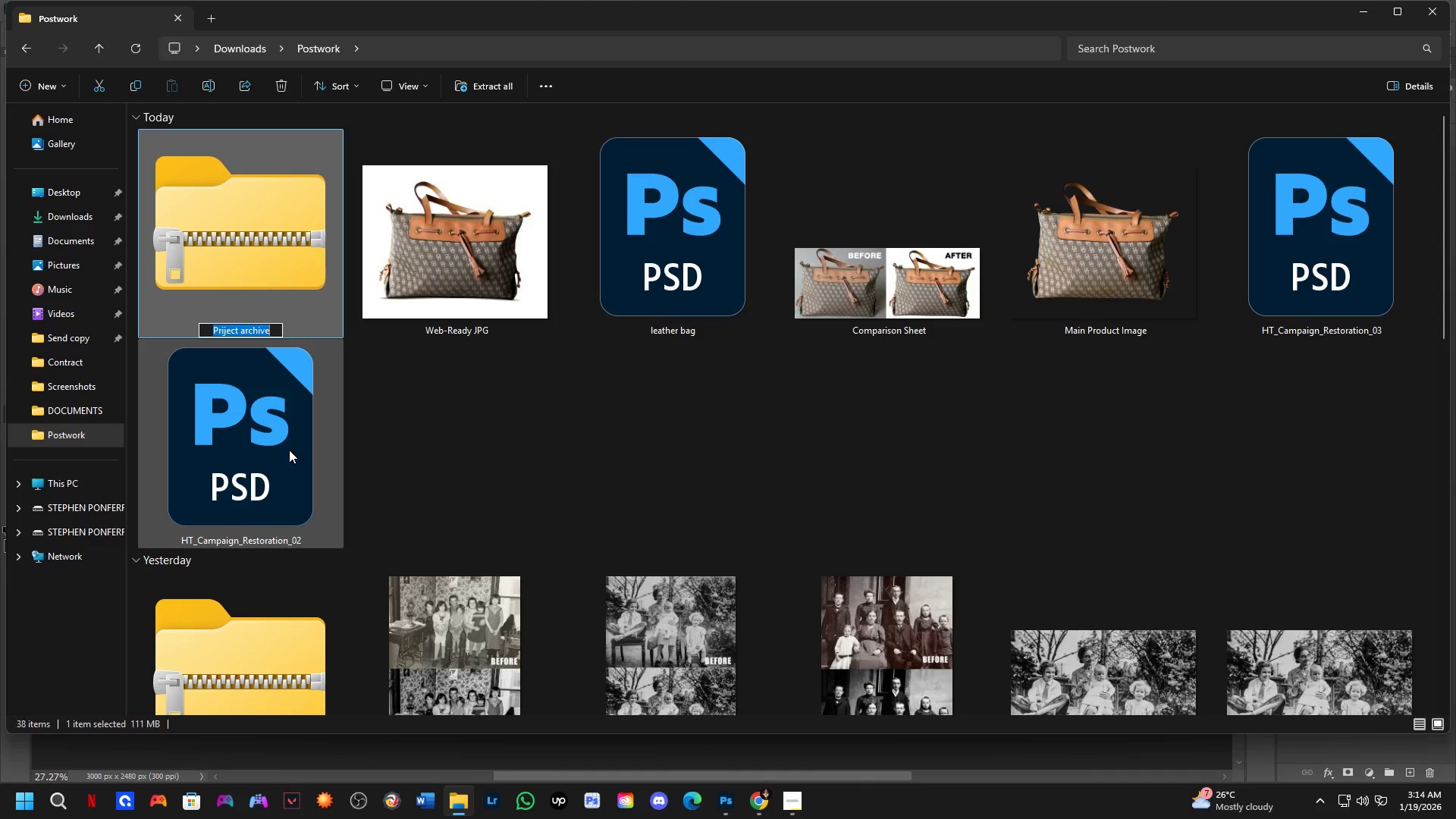 
key(ArrowRight)
 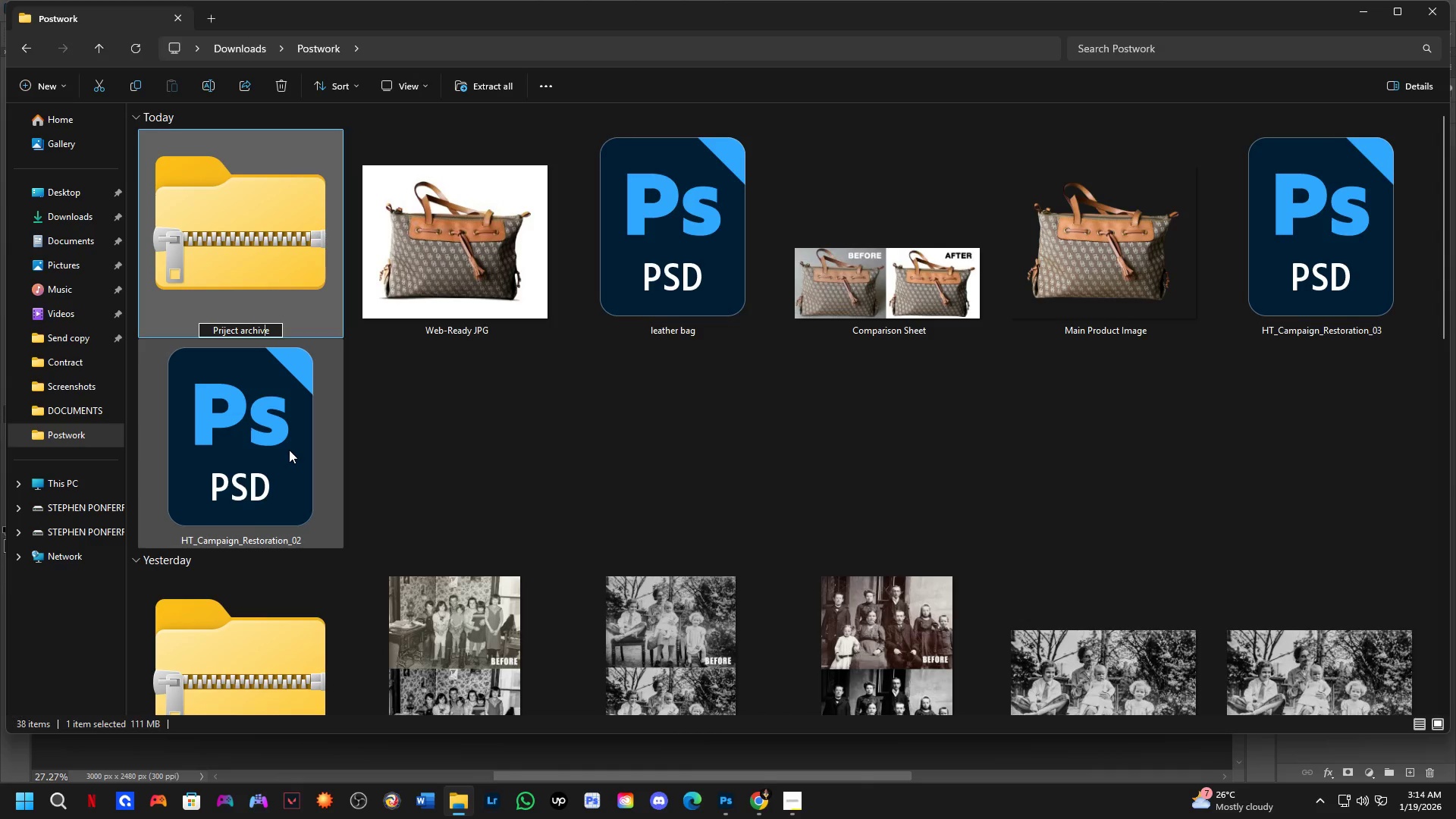 
key(ArrowLeft)
 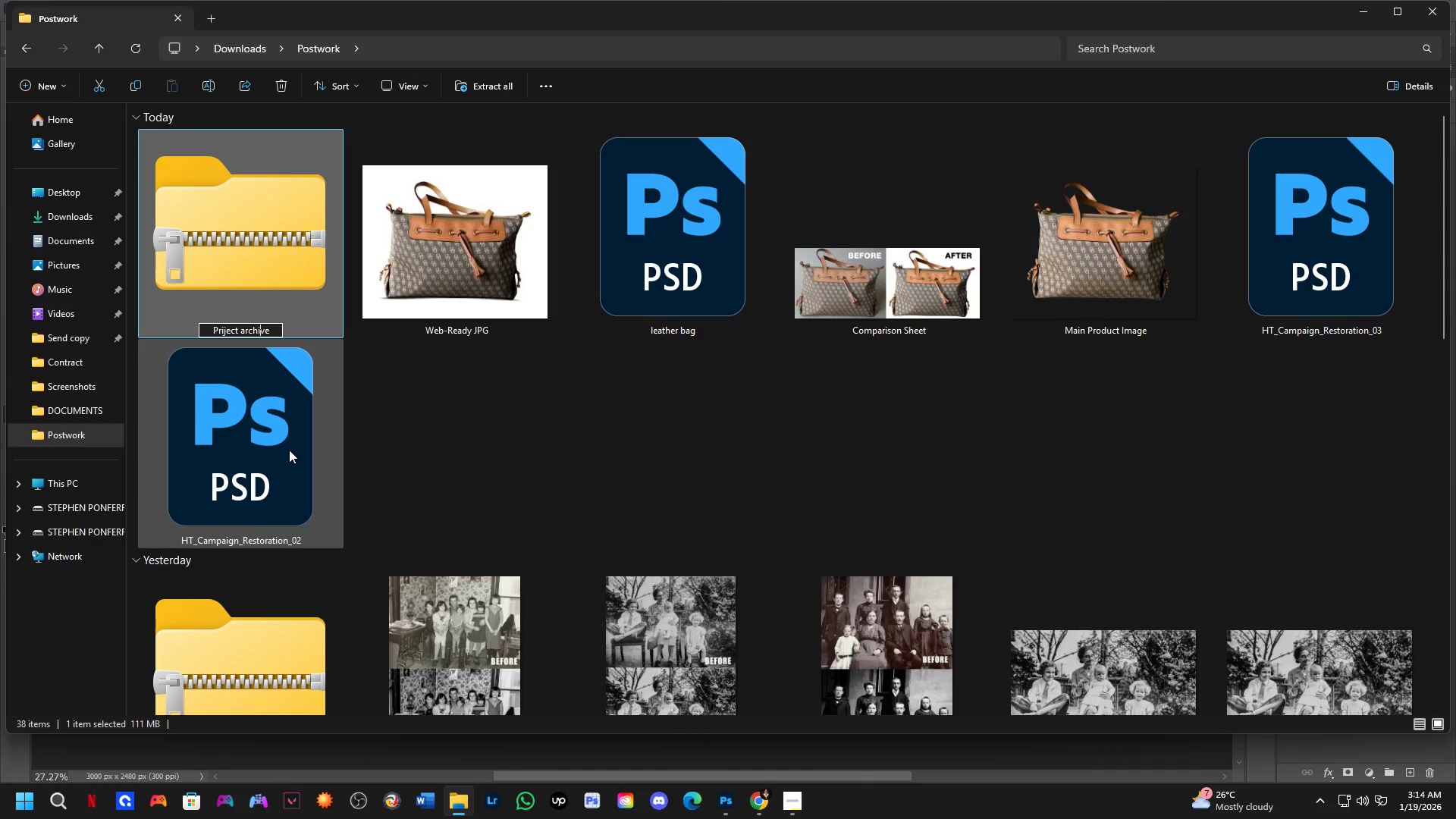 
key(ArrowLeft)
 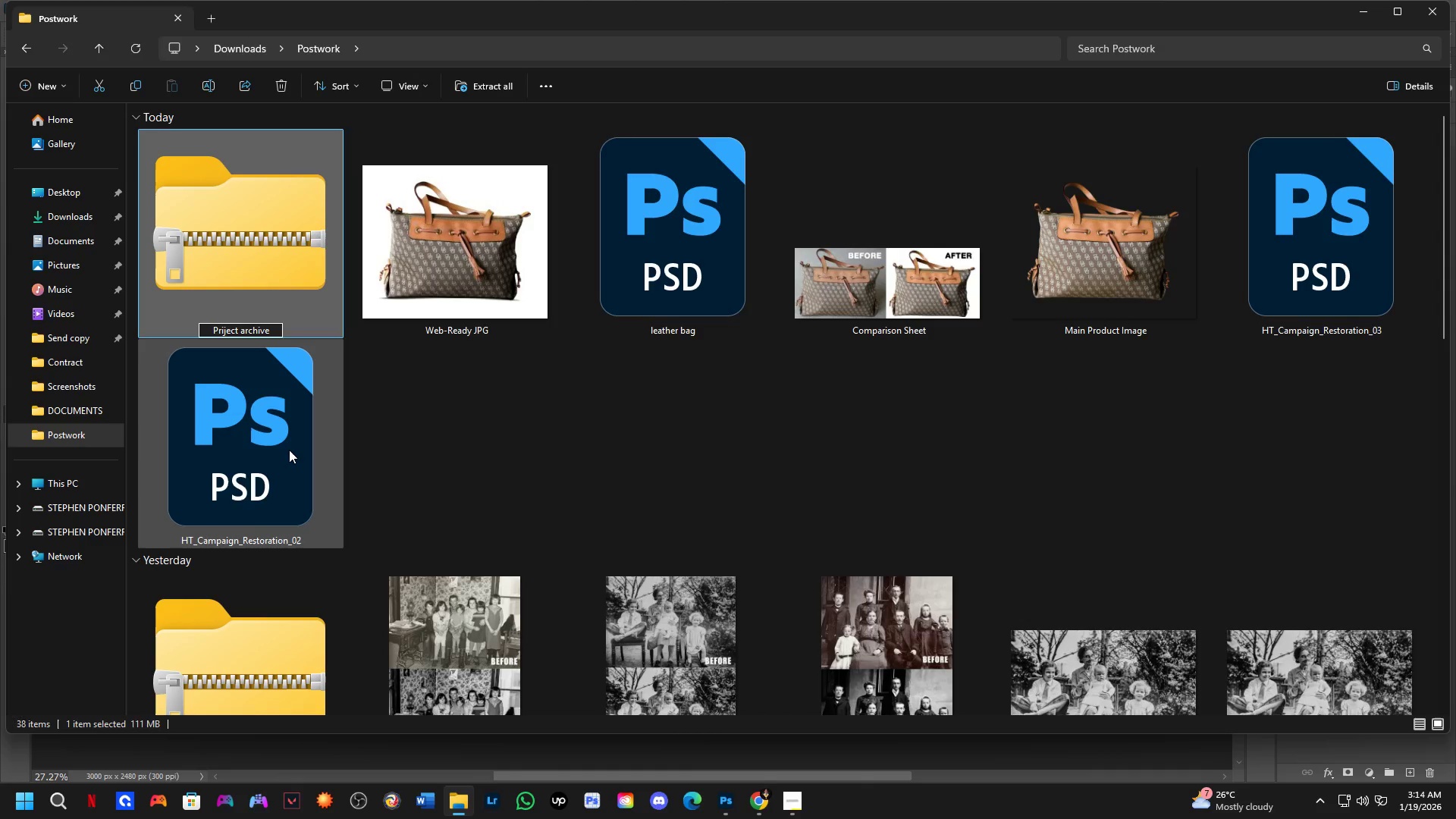 
key(ArrowLeft)
 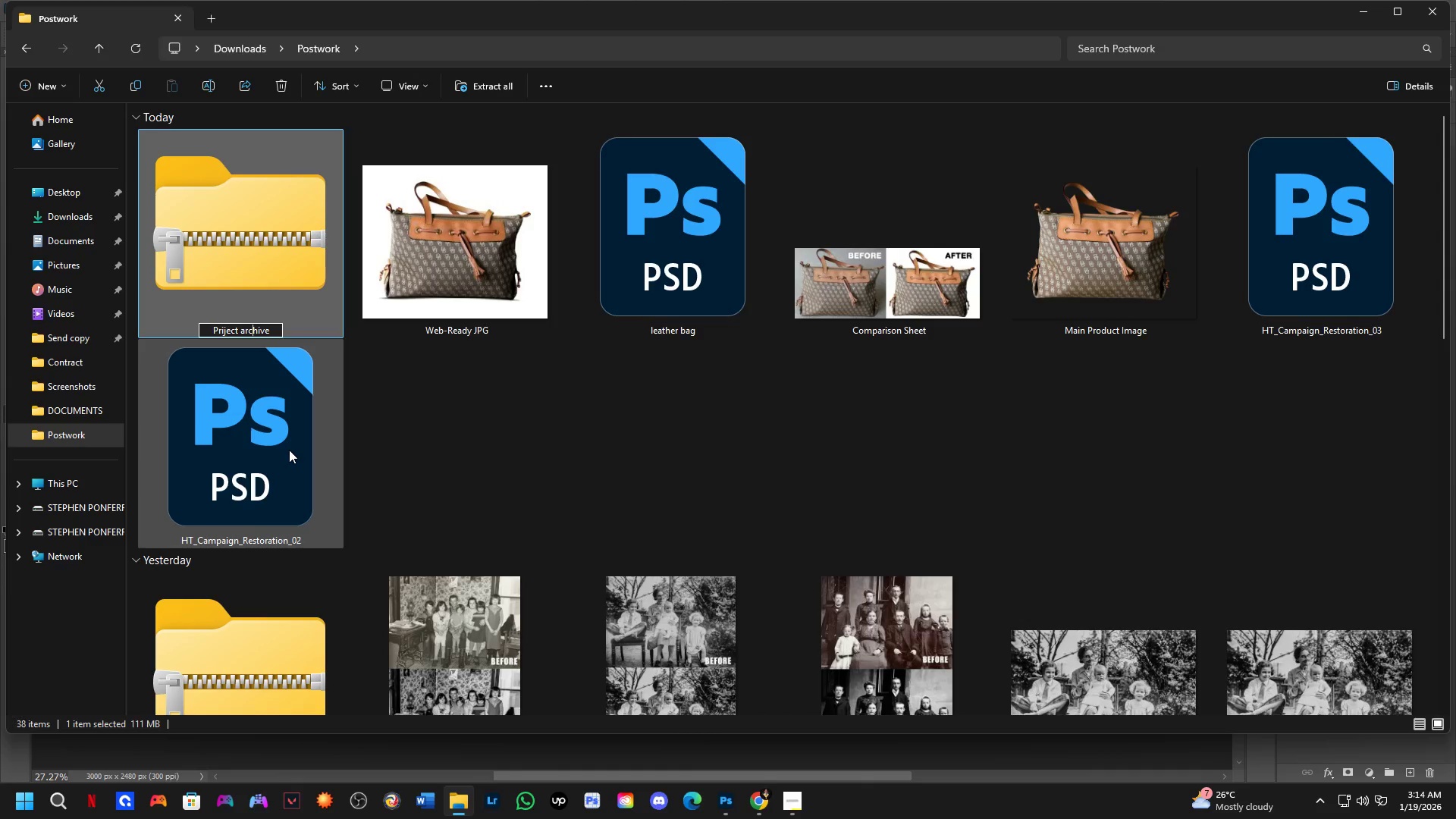 
key(ArrowLeft)
 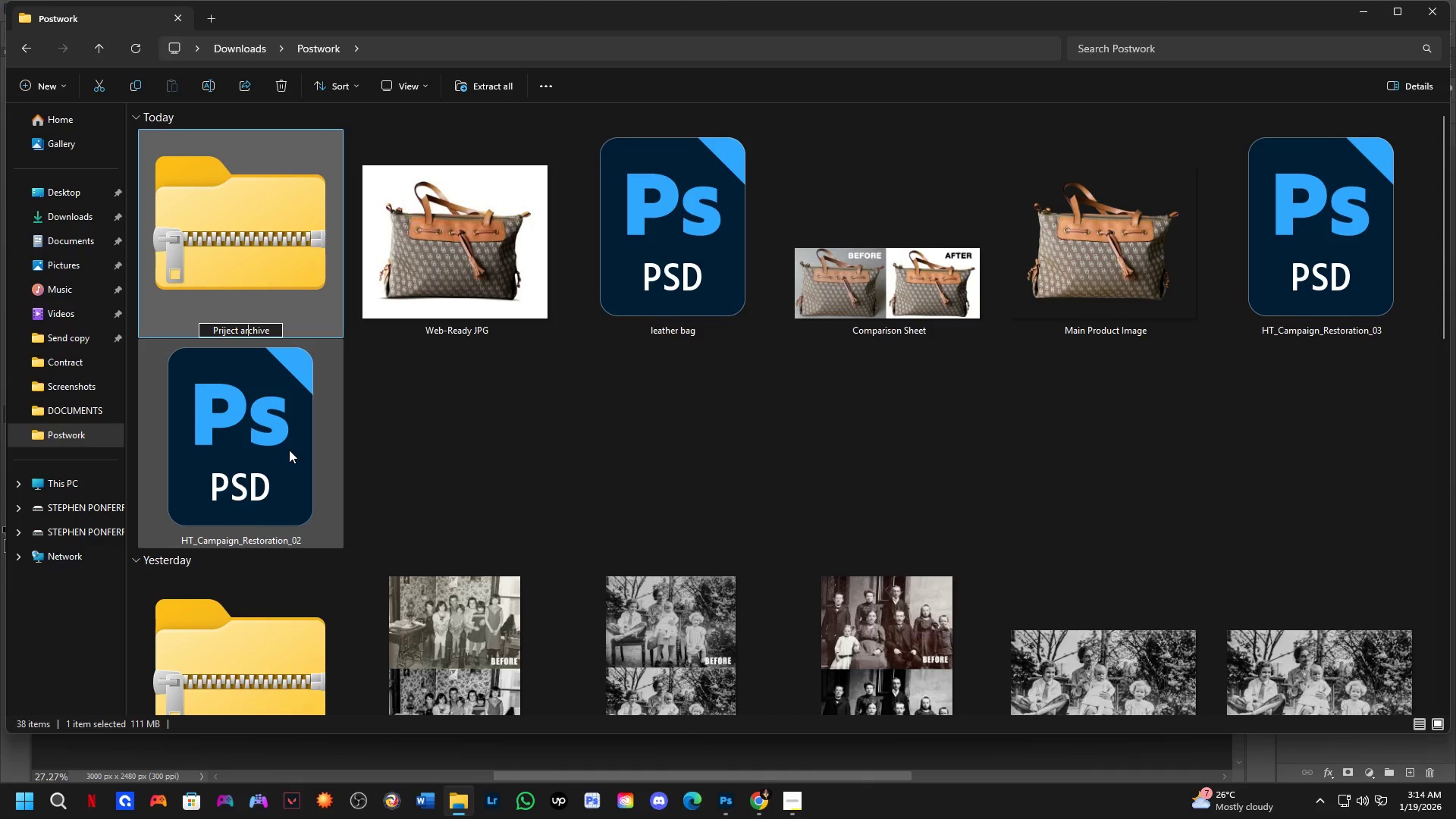 
key(ArrowLeft)
 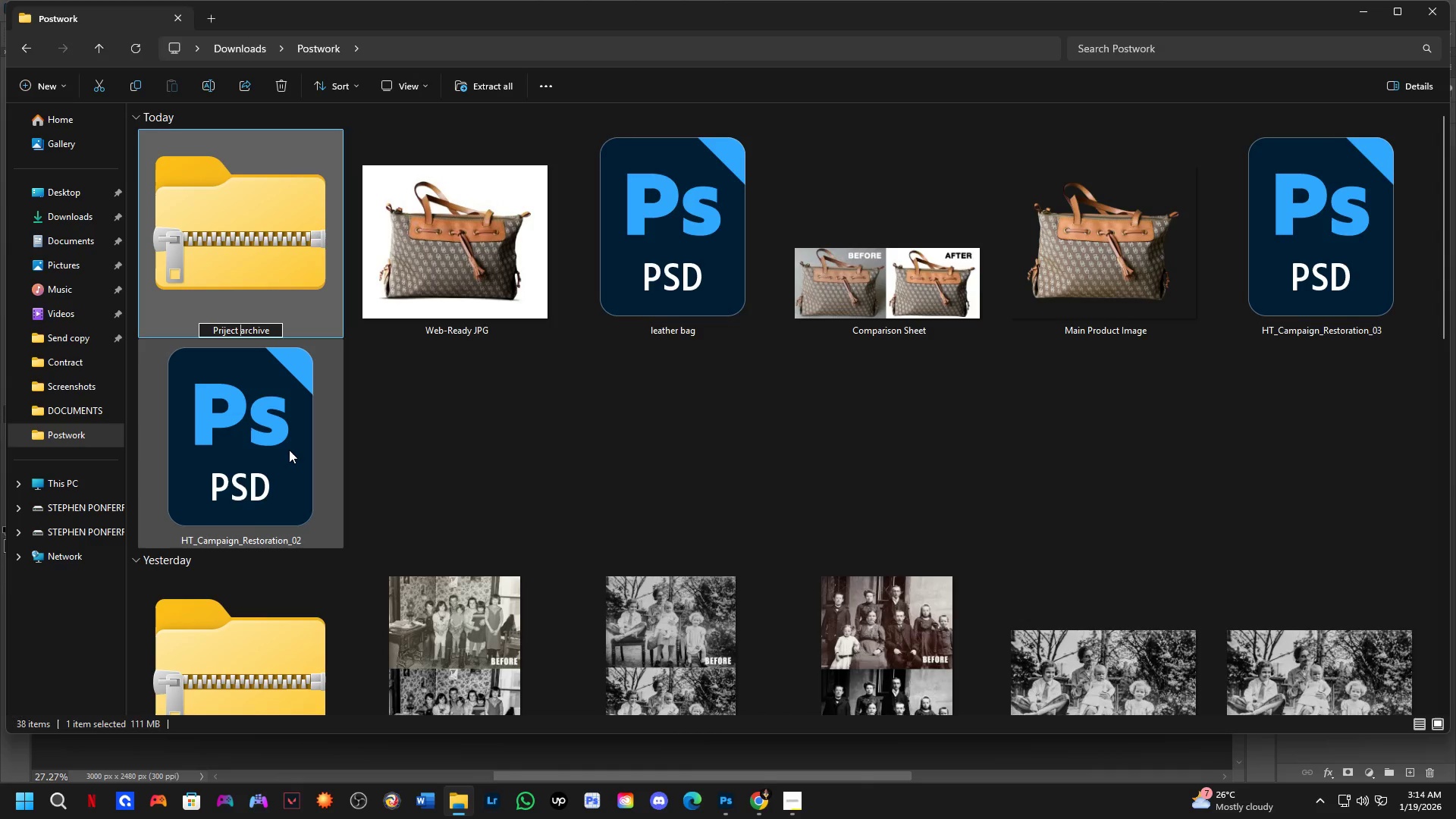 
key(ArrowLeft)
 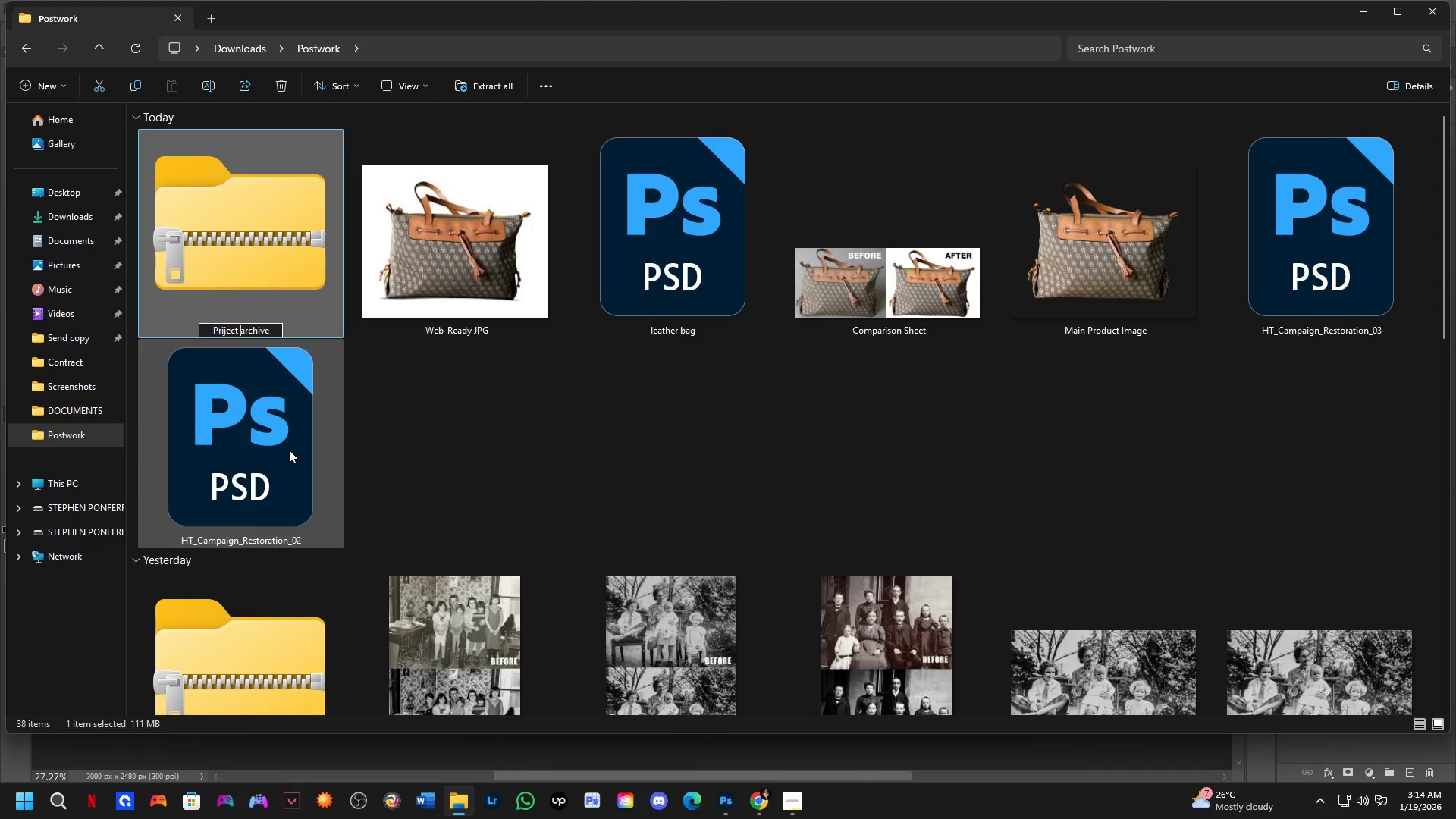 
key(ArrowLeft)
 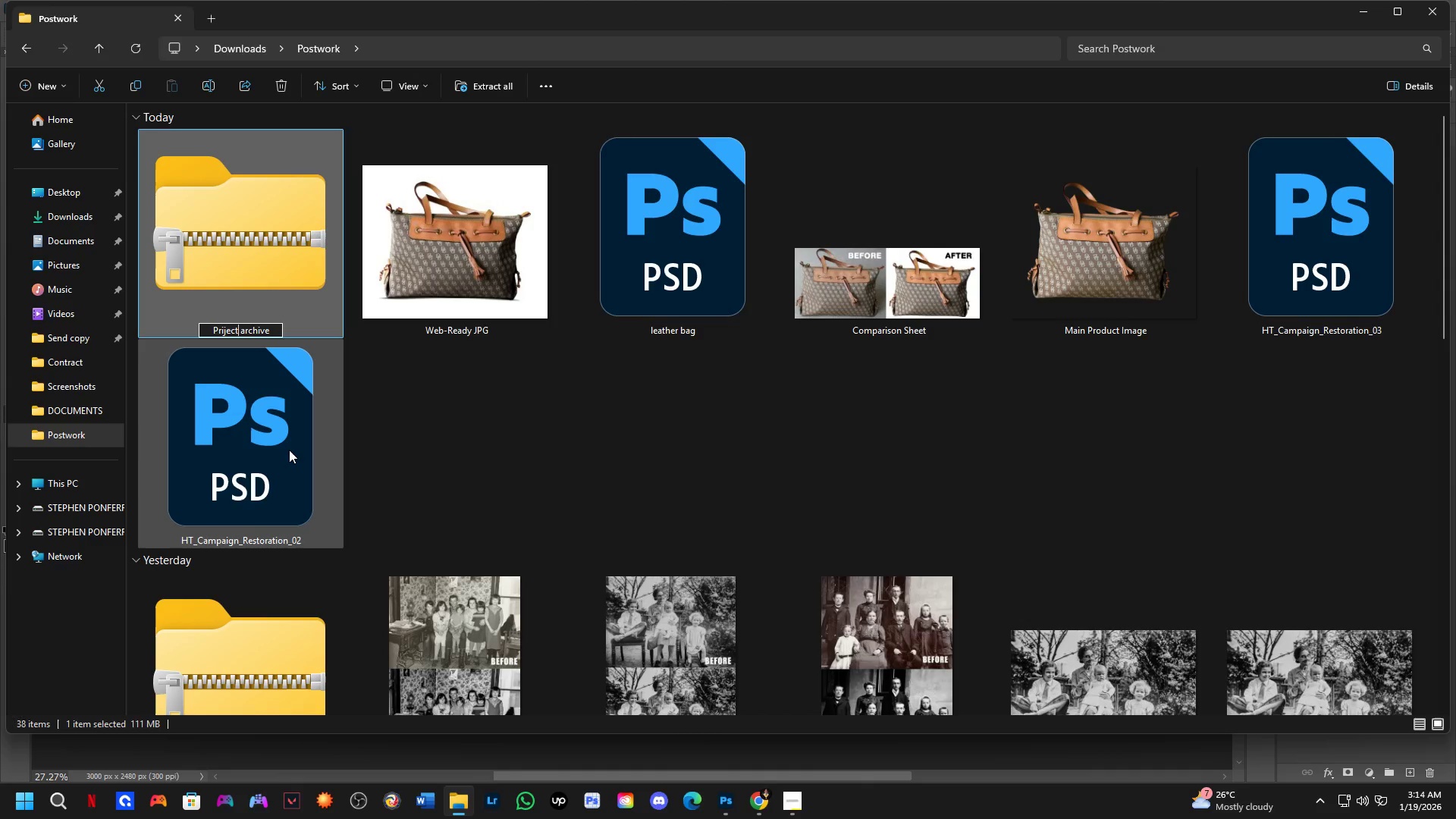 
key(ArrowLeft)
 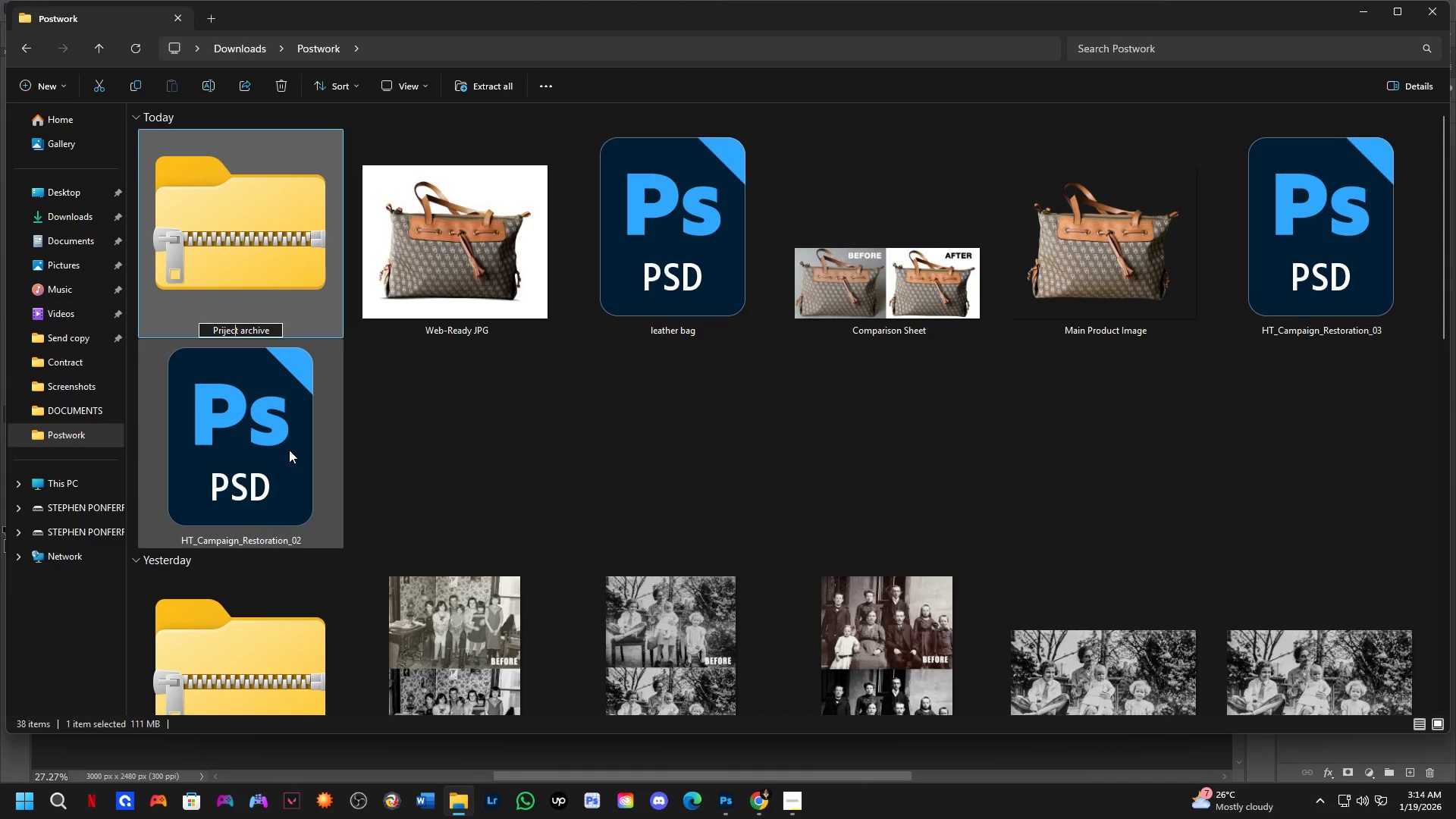 
key(ArrowLeft)
 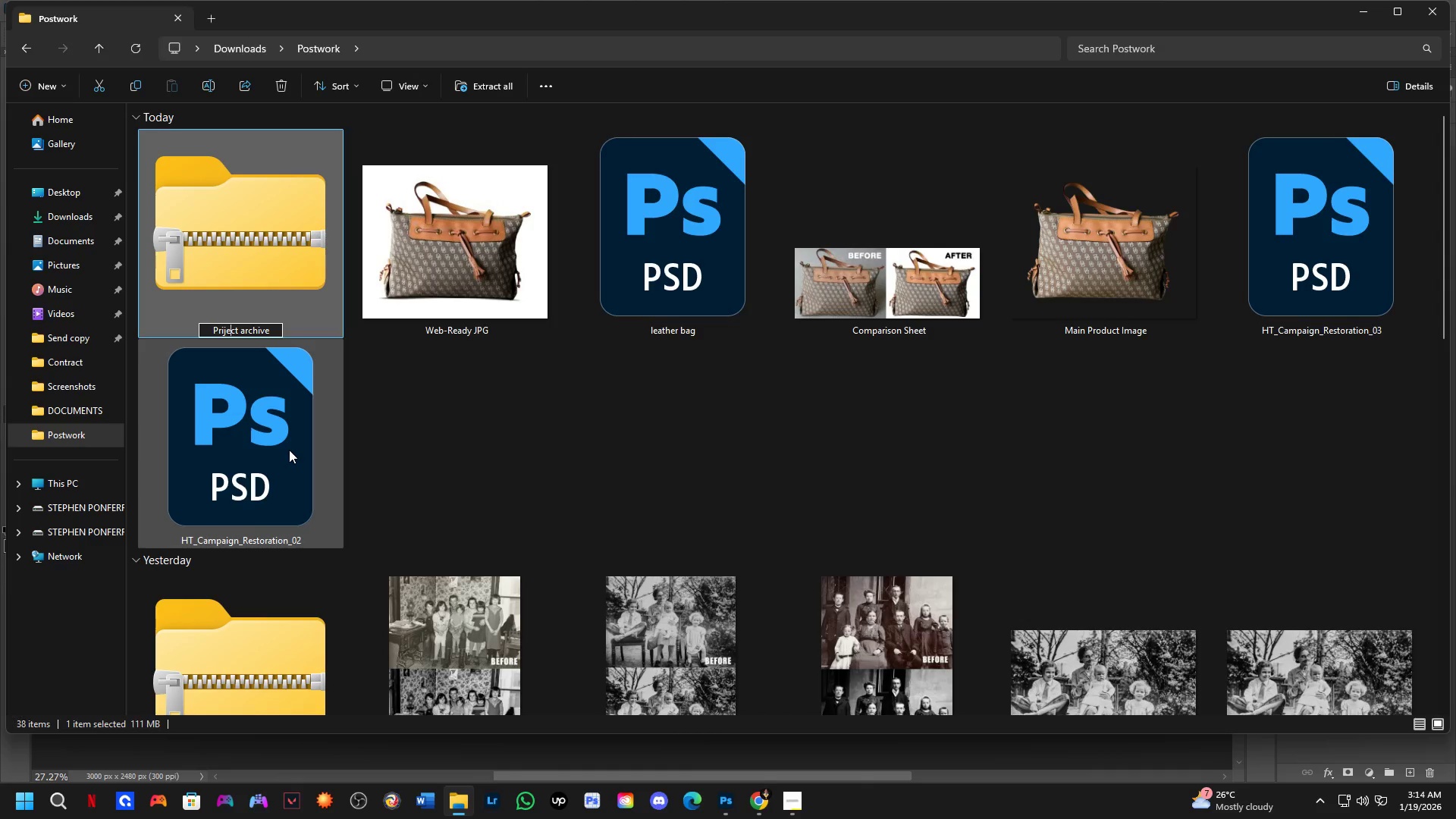 
key(ArrowLeft)
 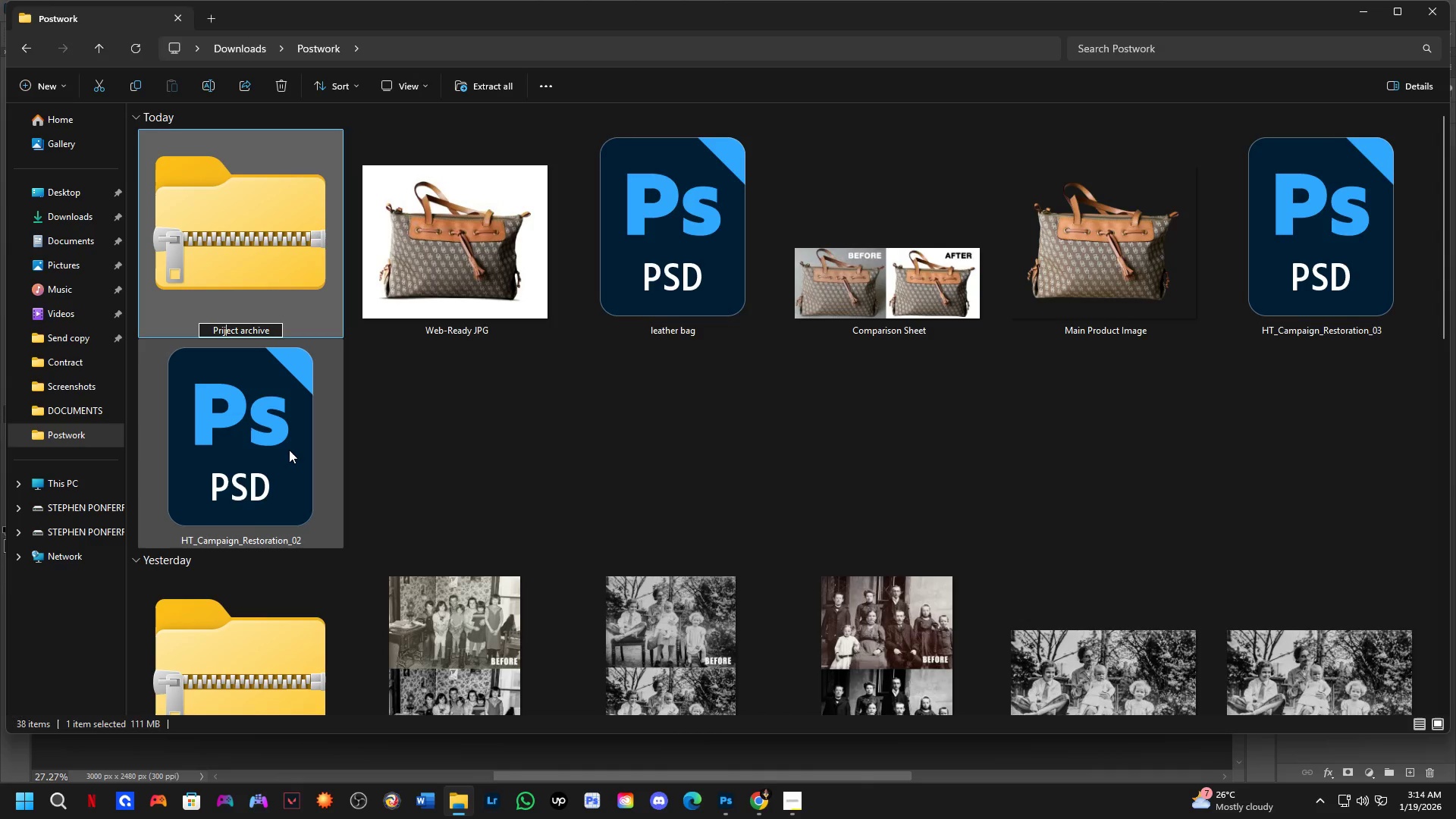 
key(ArrowLeft)
 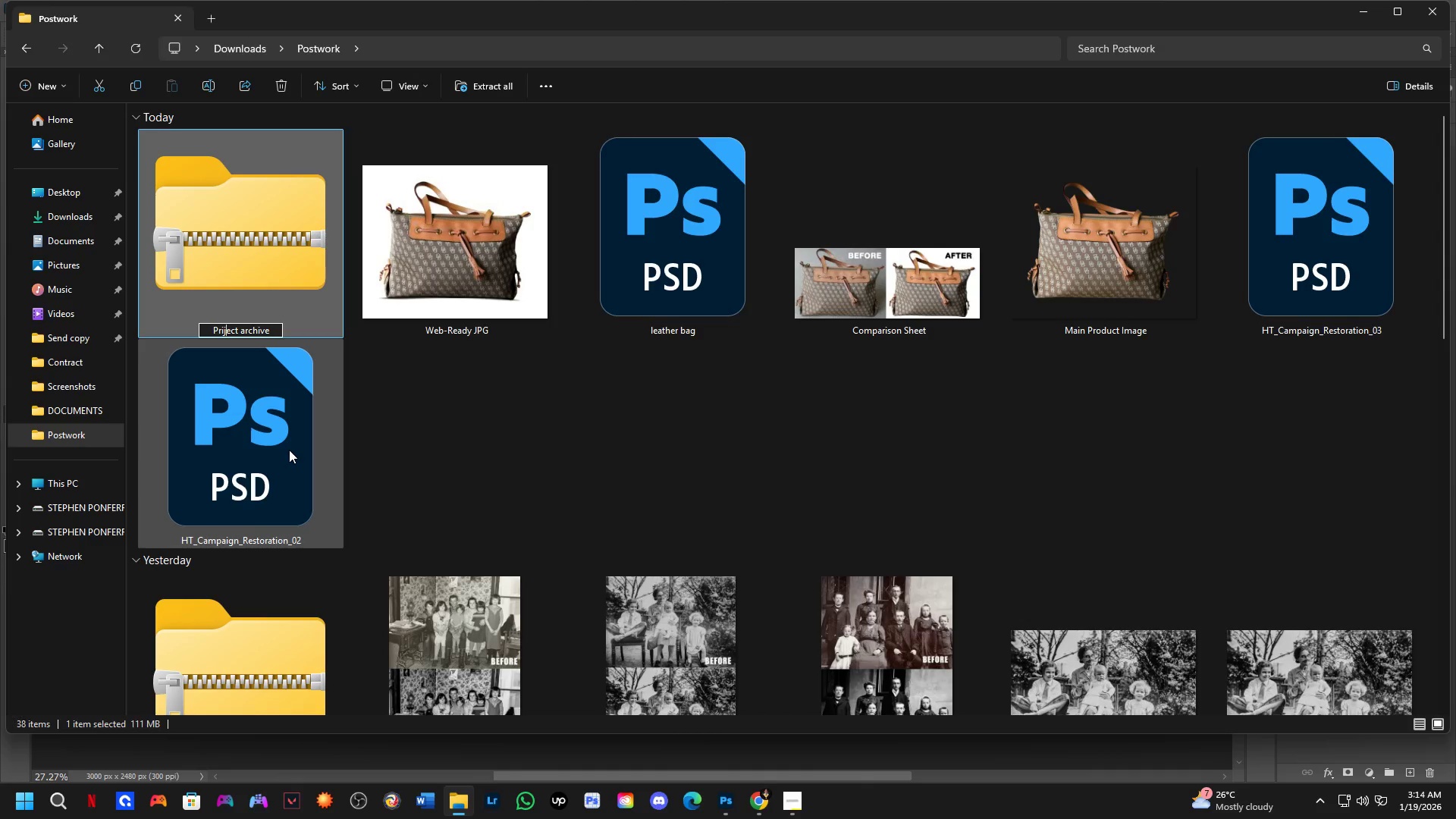 
key(ArrowLeft)
 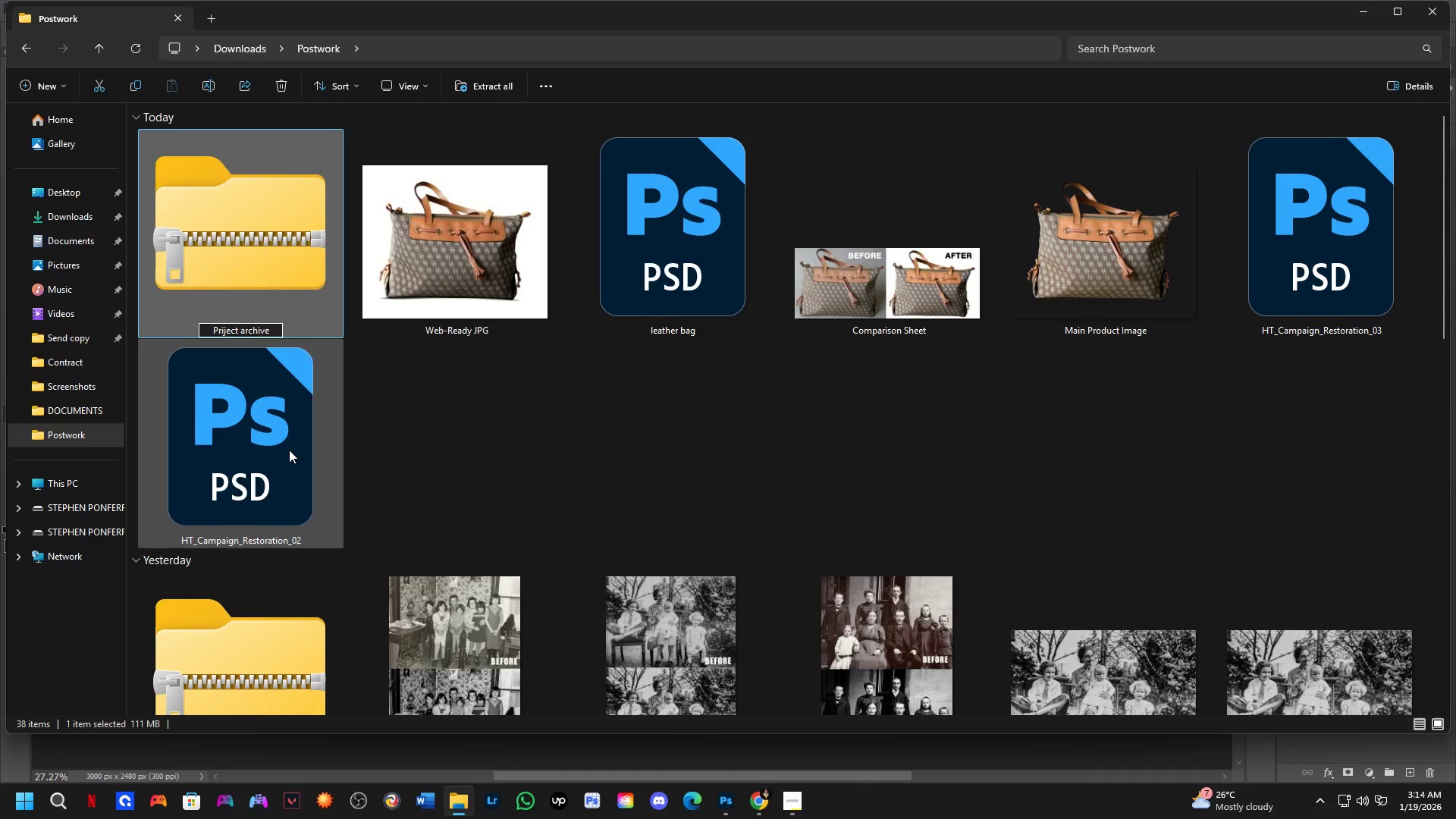 
key(Backspace)
 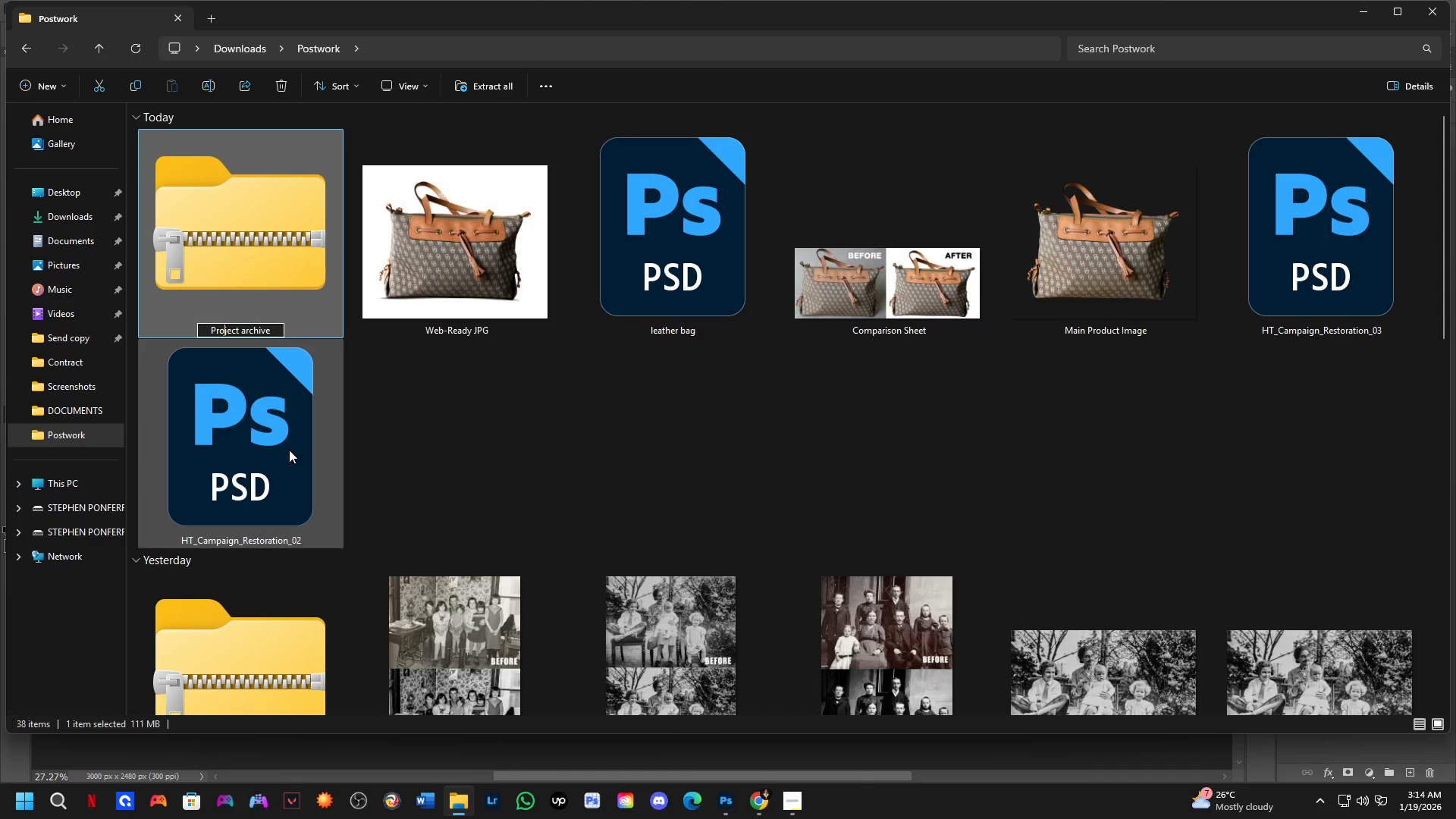 
key(O)
 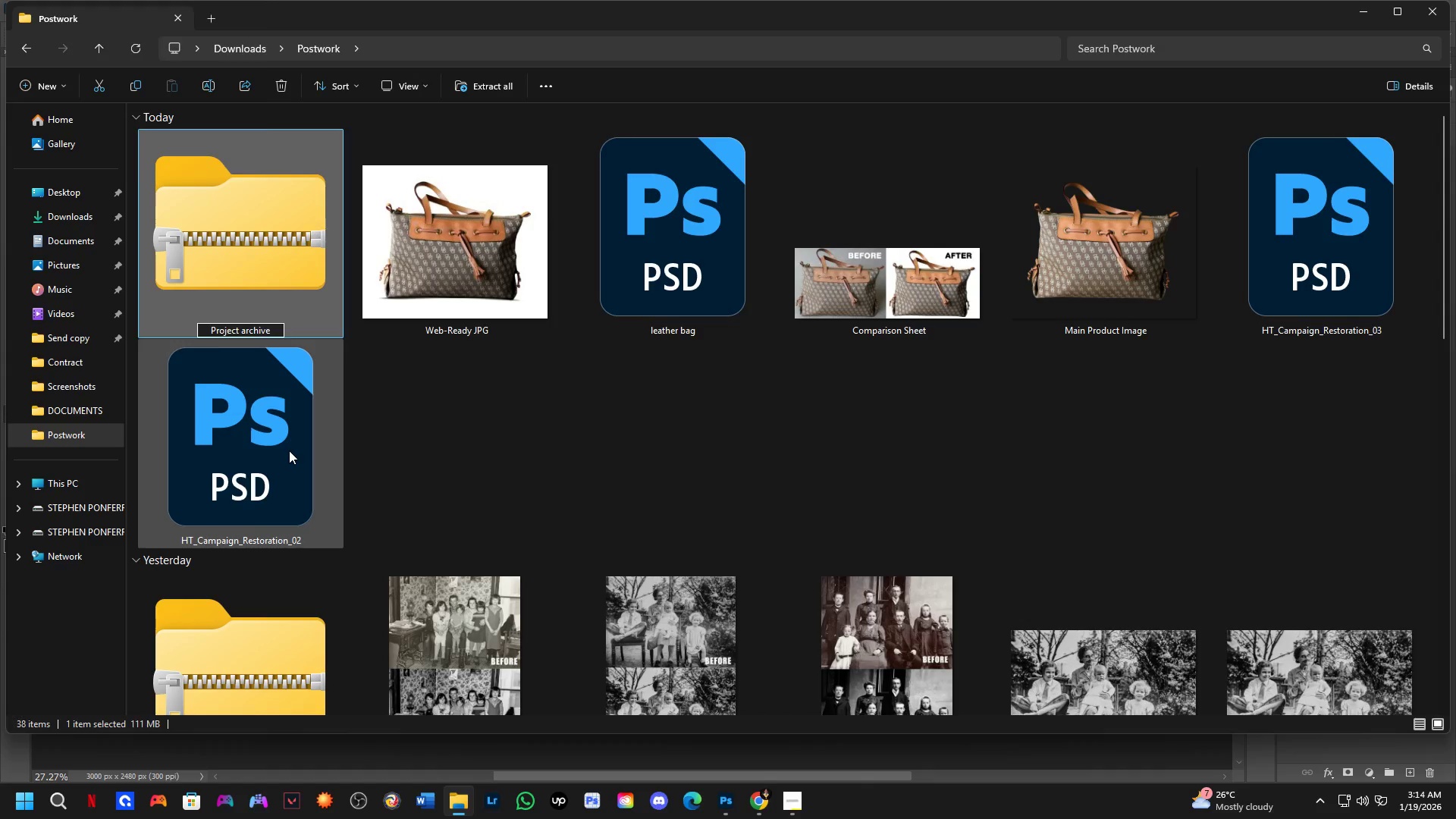 
key(NumpadEnter)
 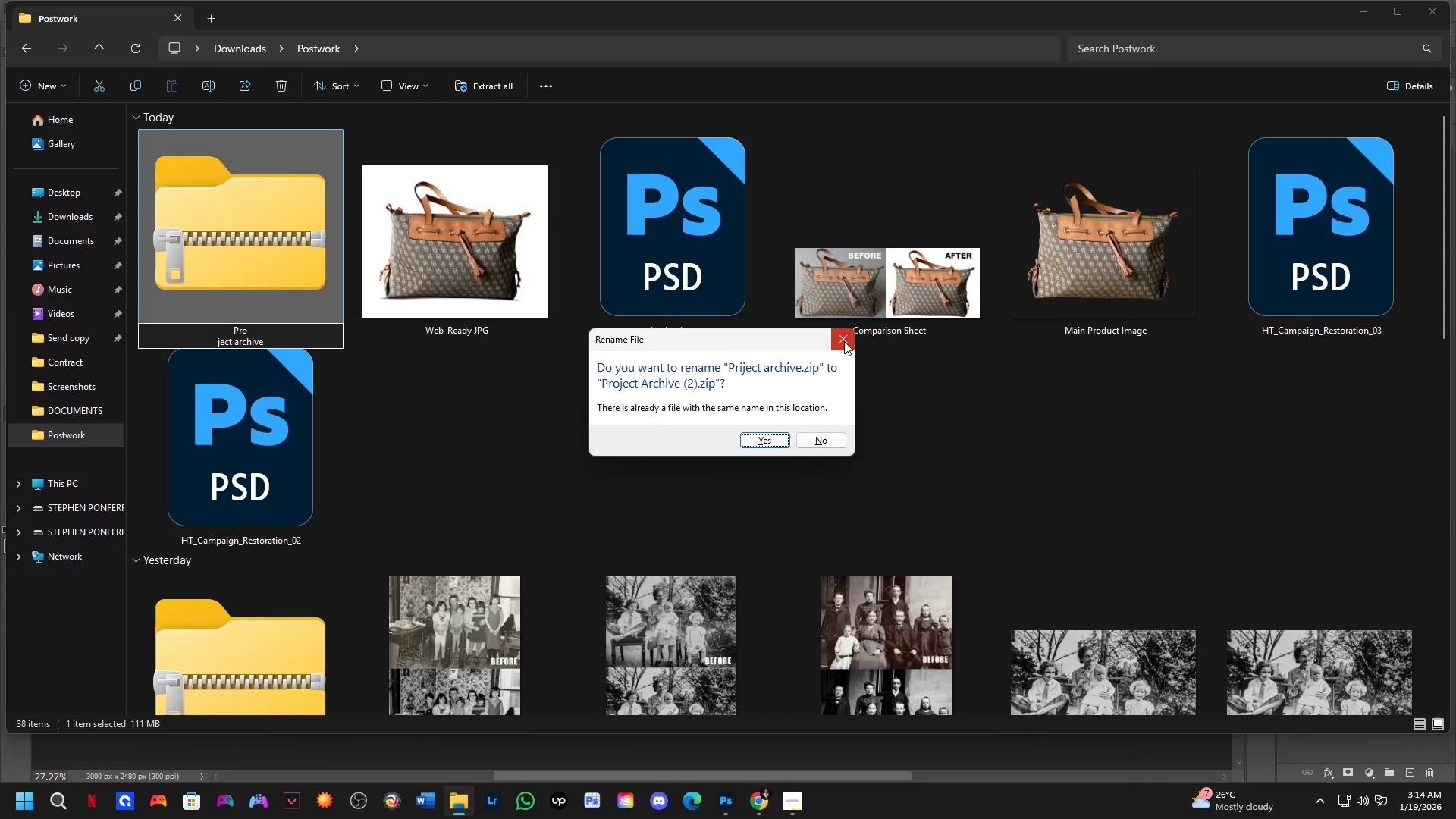 
left_click([844, 341])
 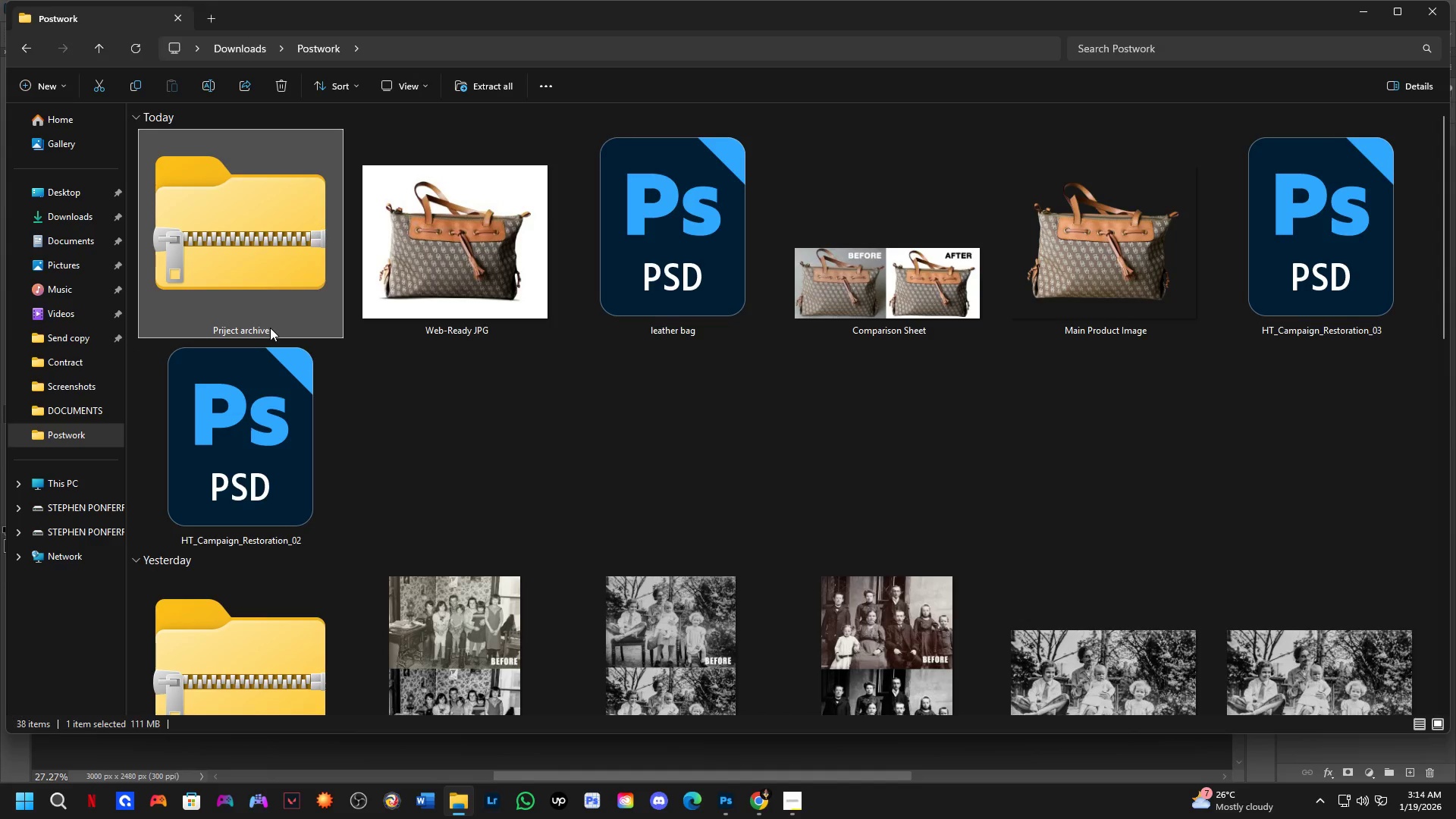 
right_click([270, 328])
 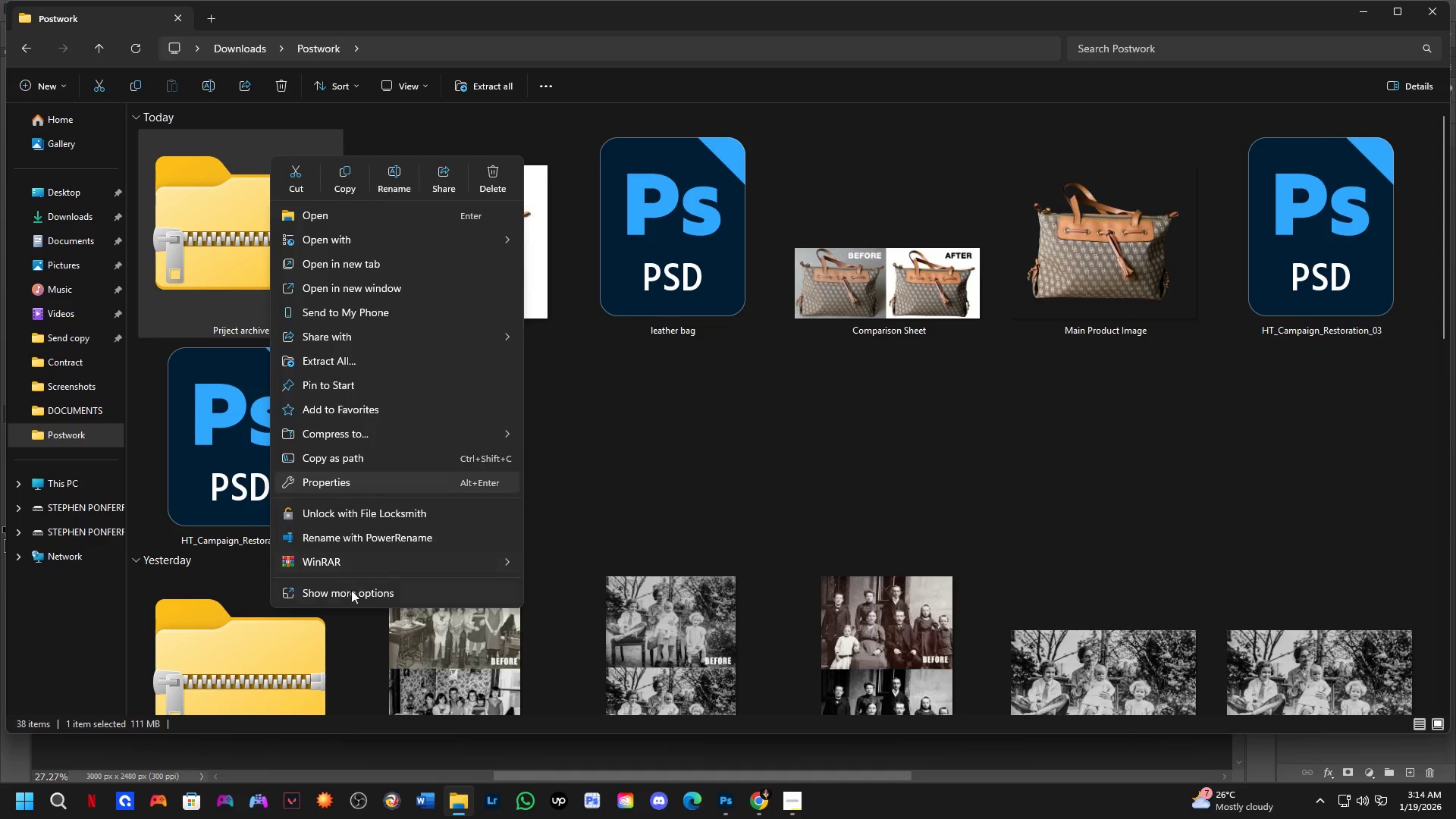 
left_click([353, 596])
 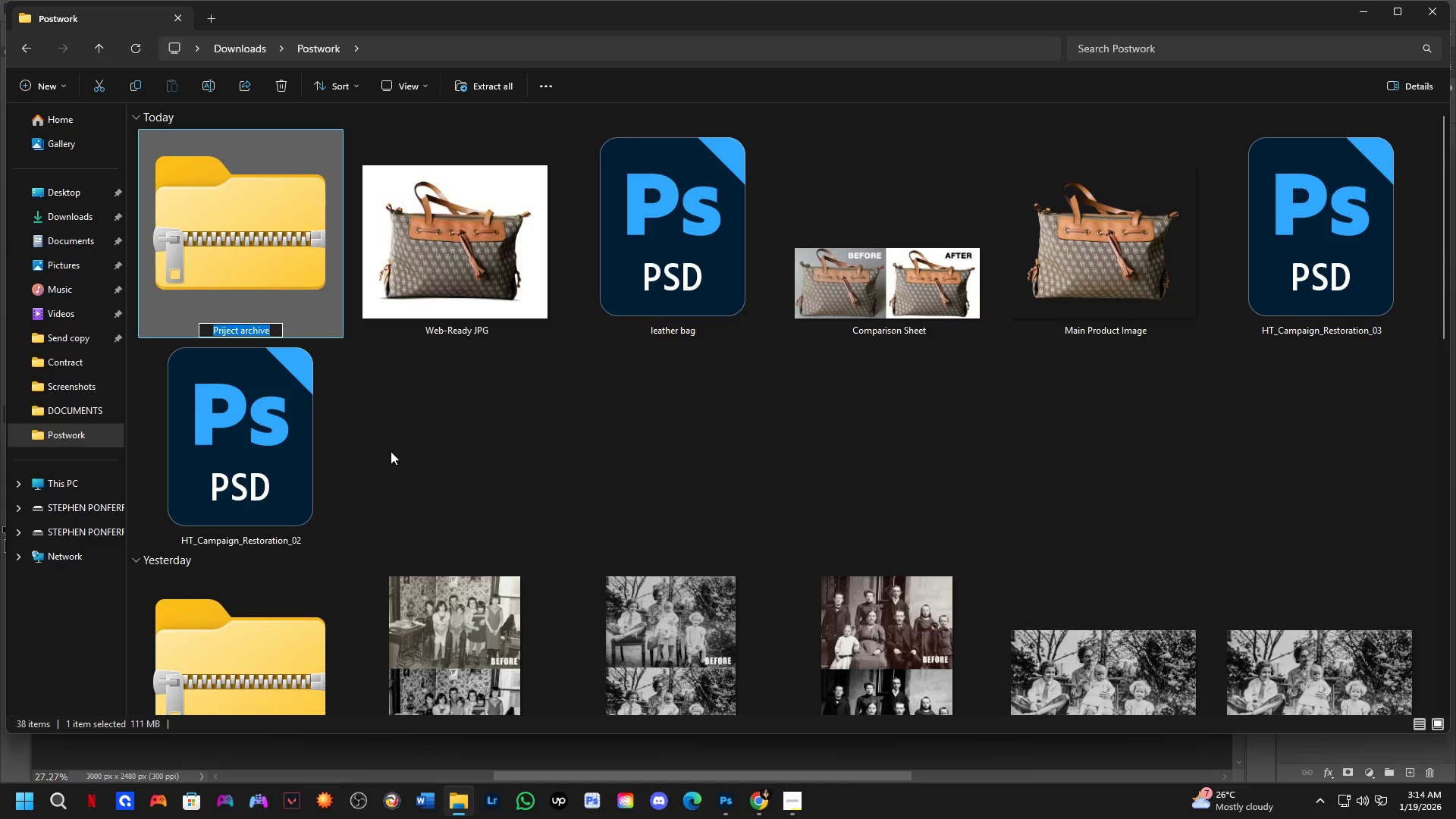 
key(ArrowRight)
 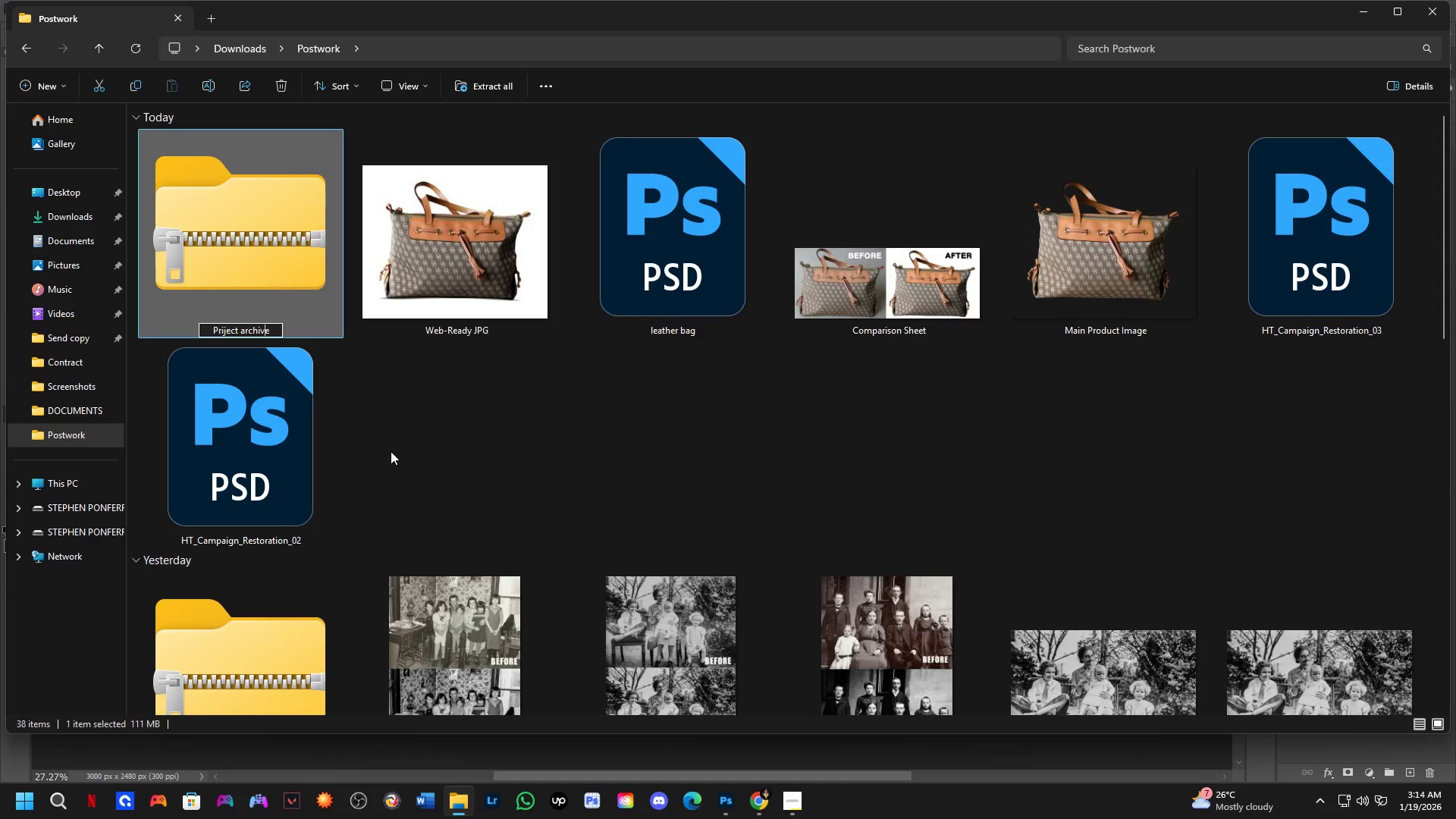 
key(ArrowLeft)
 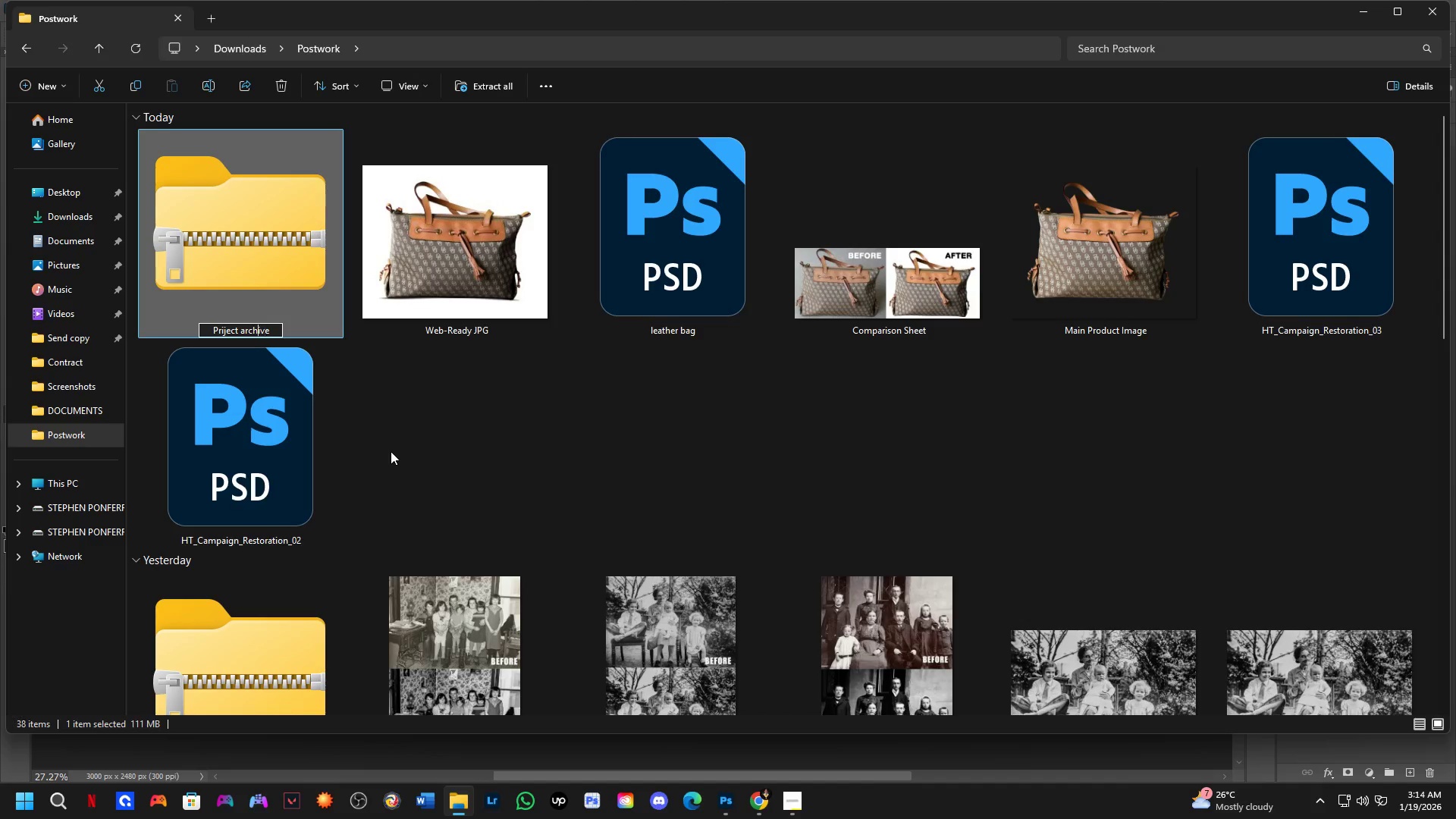 
key(ArrowLeft)
 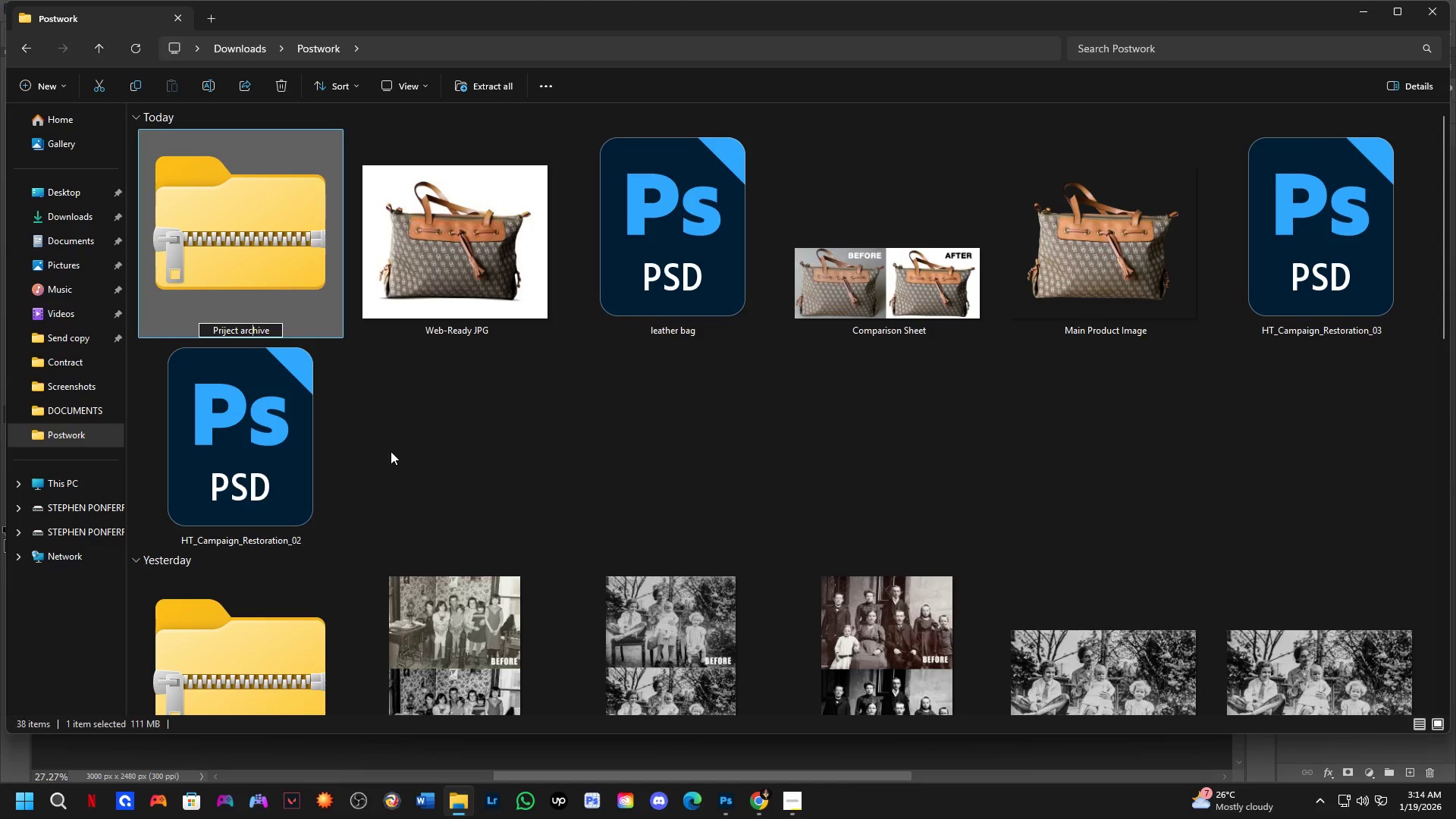 
key(ArrowLeft)
 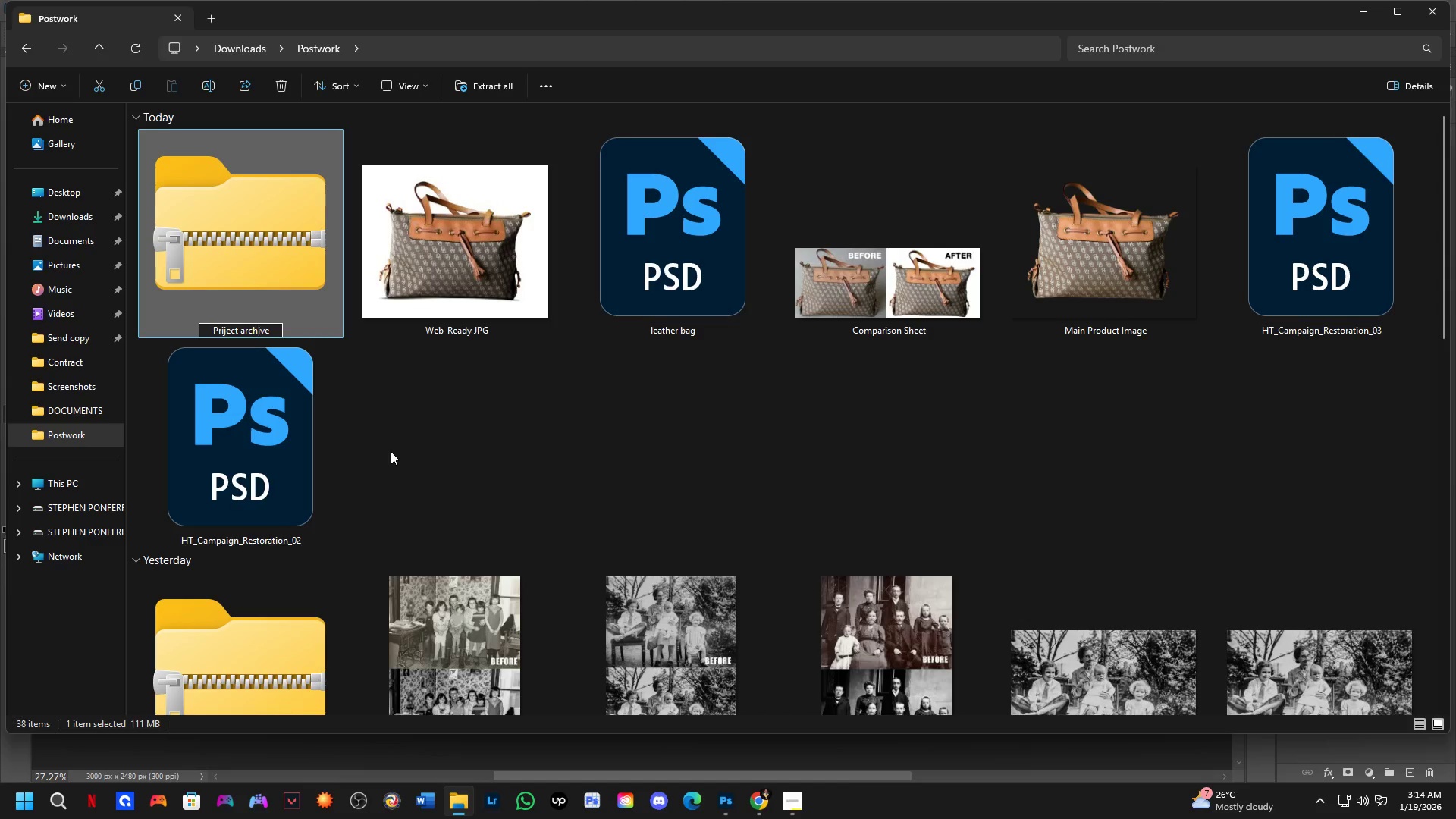 
key(ArrowLeft)
 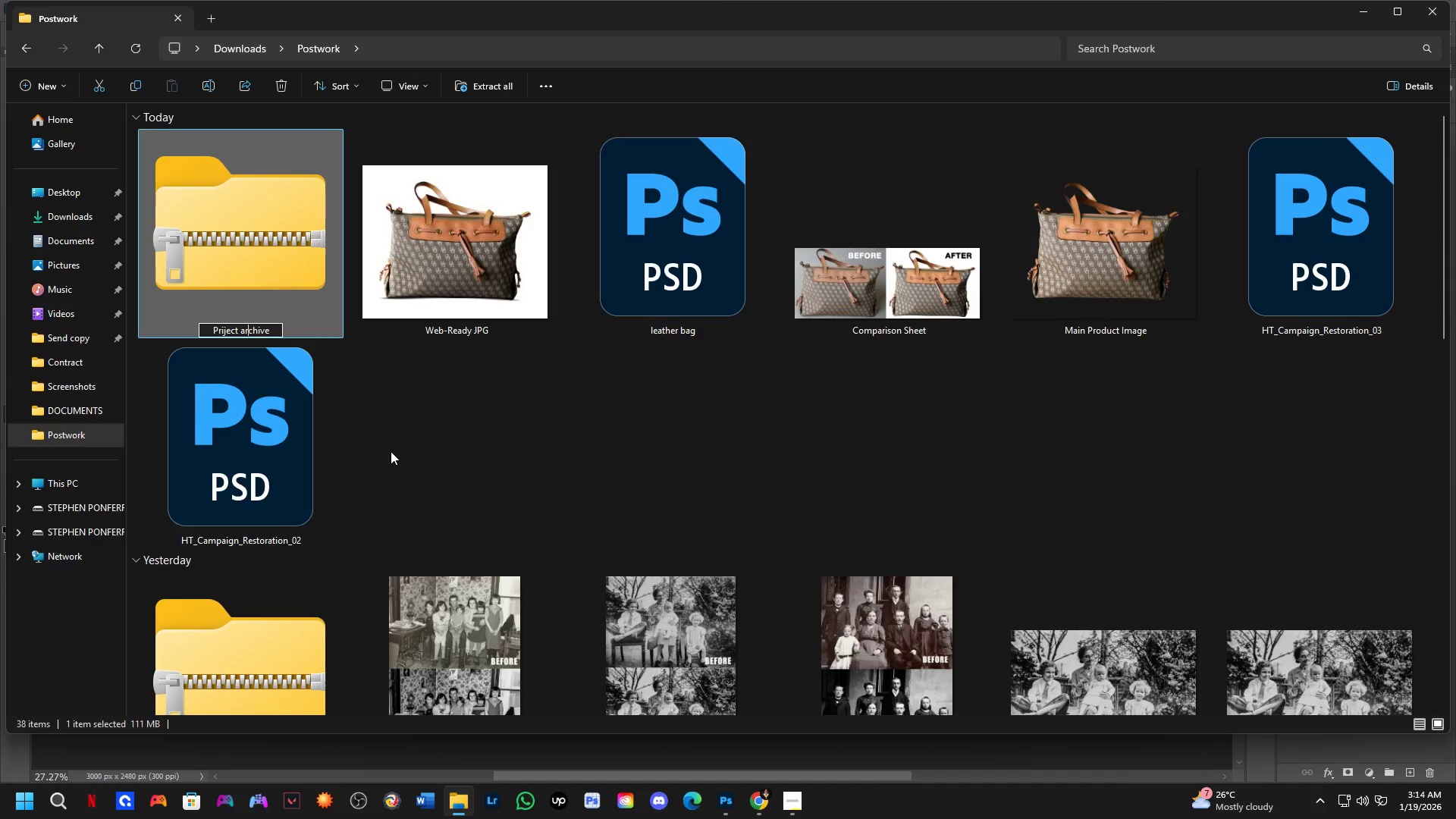 
key(ArrowLeft)
 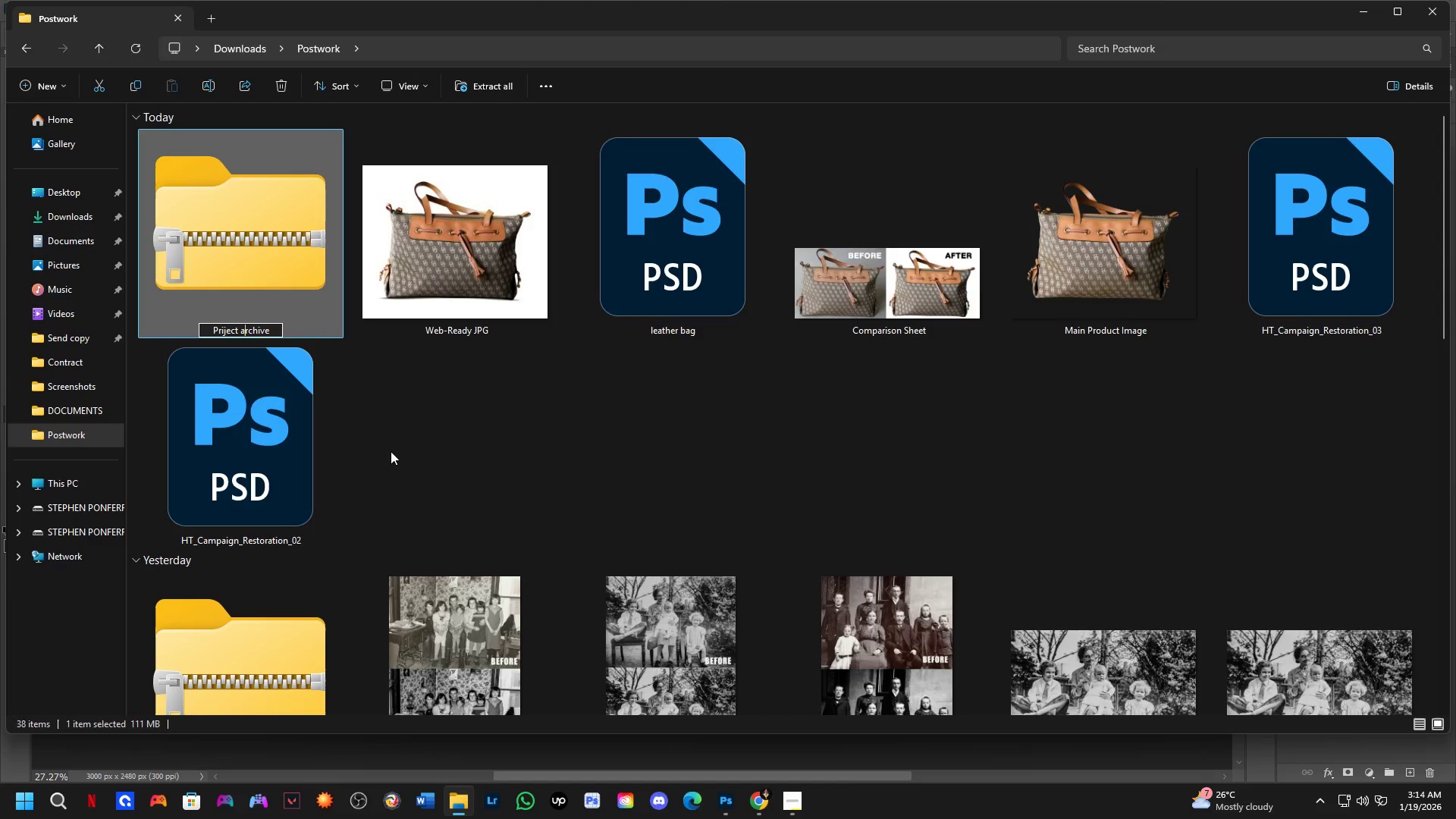 
key(ArrowLeft)
 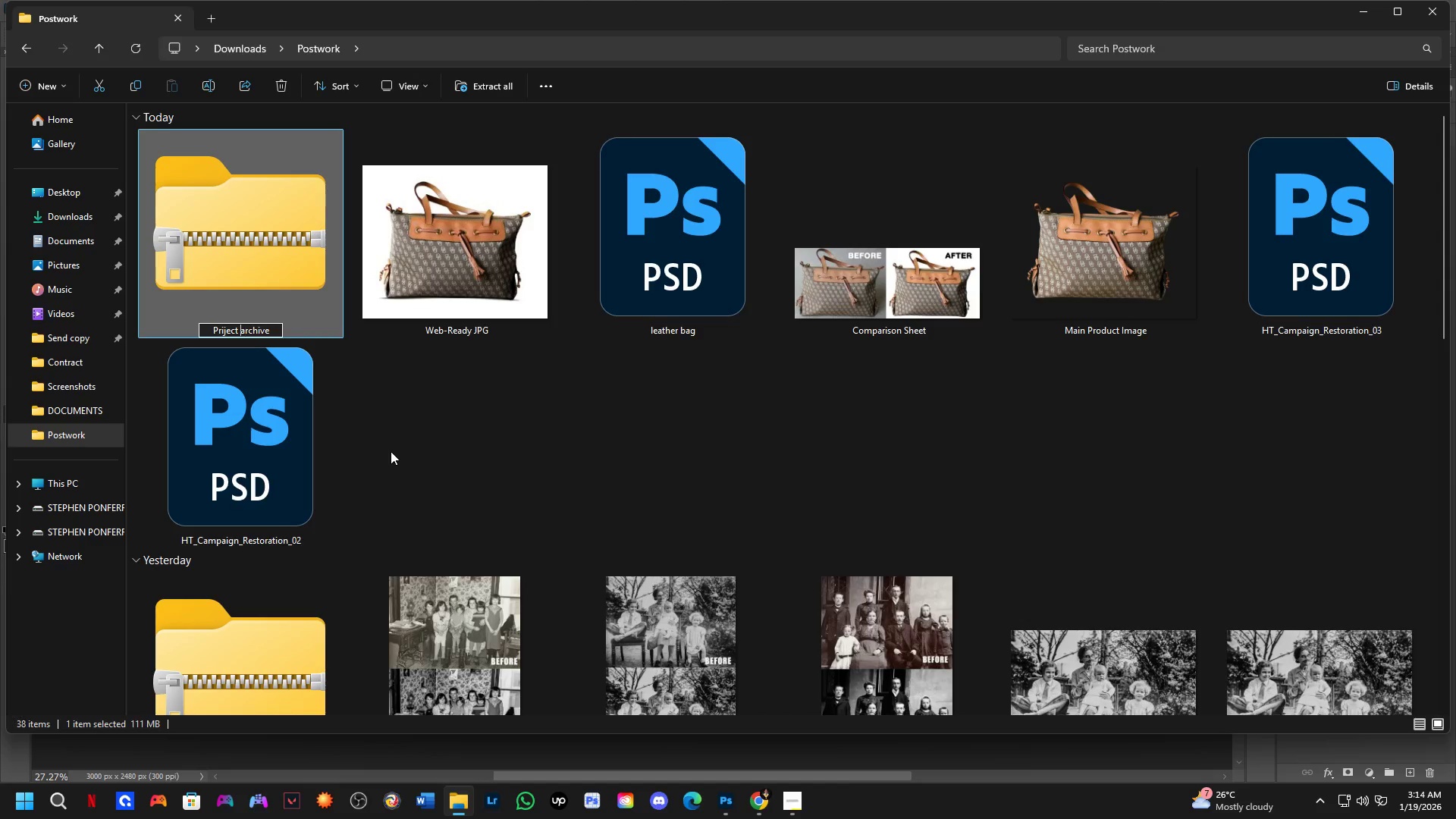 
key(ArrowLeft)
 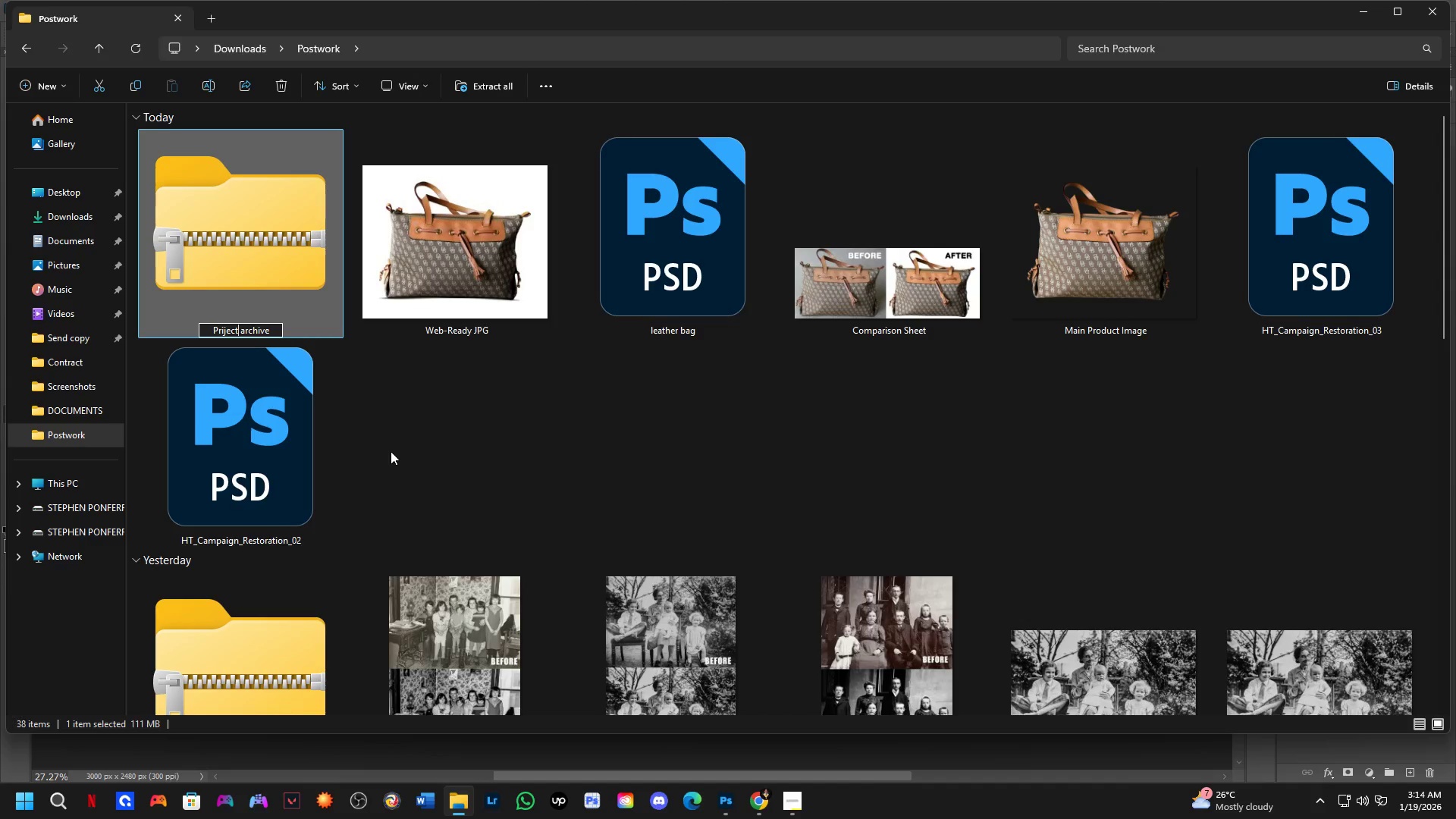 
key(ArrowLeft)
 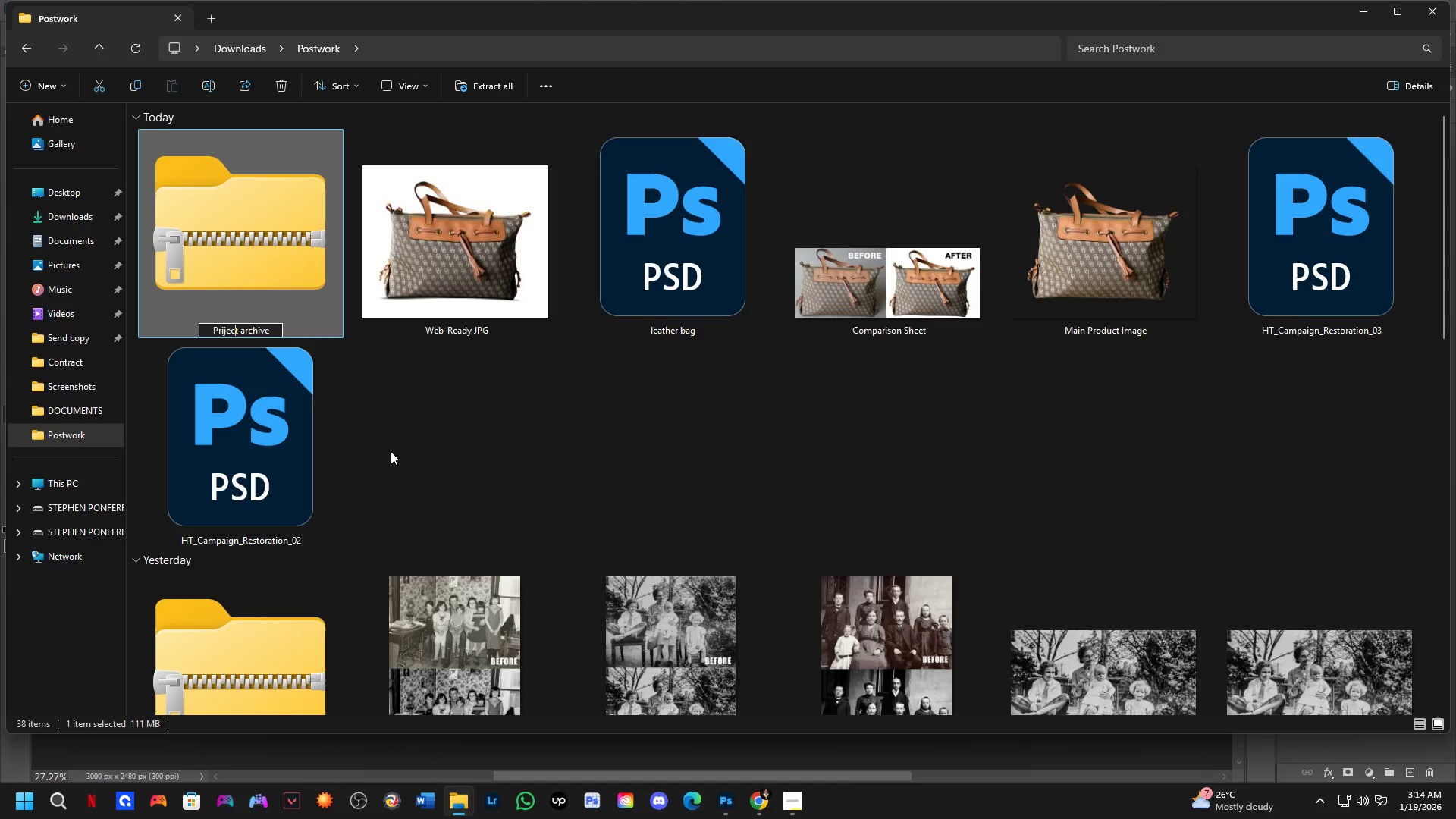 
key(ArrowLeft)
 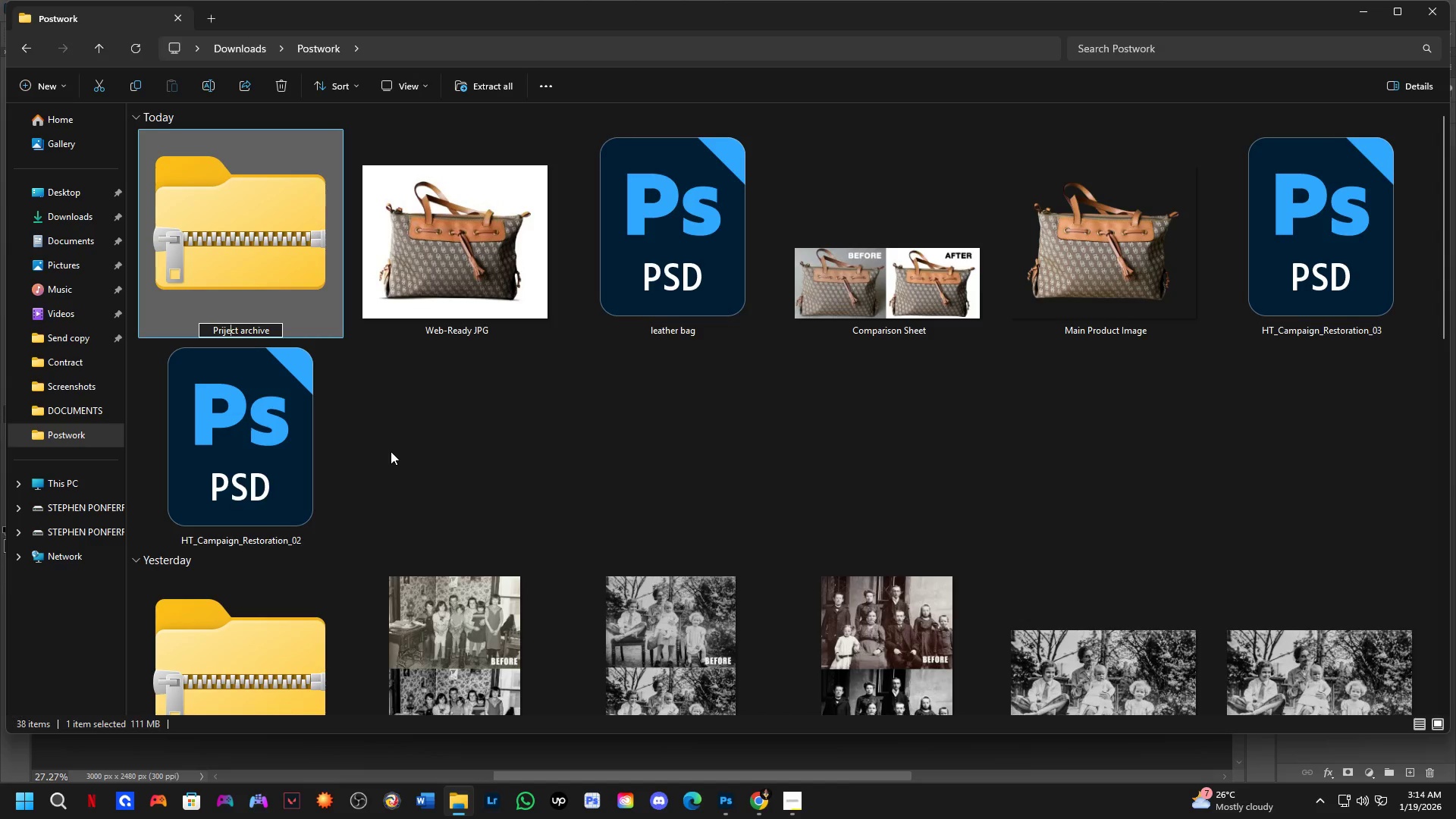 
key(ArrowLeft)
 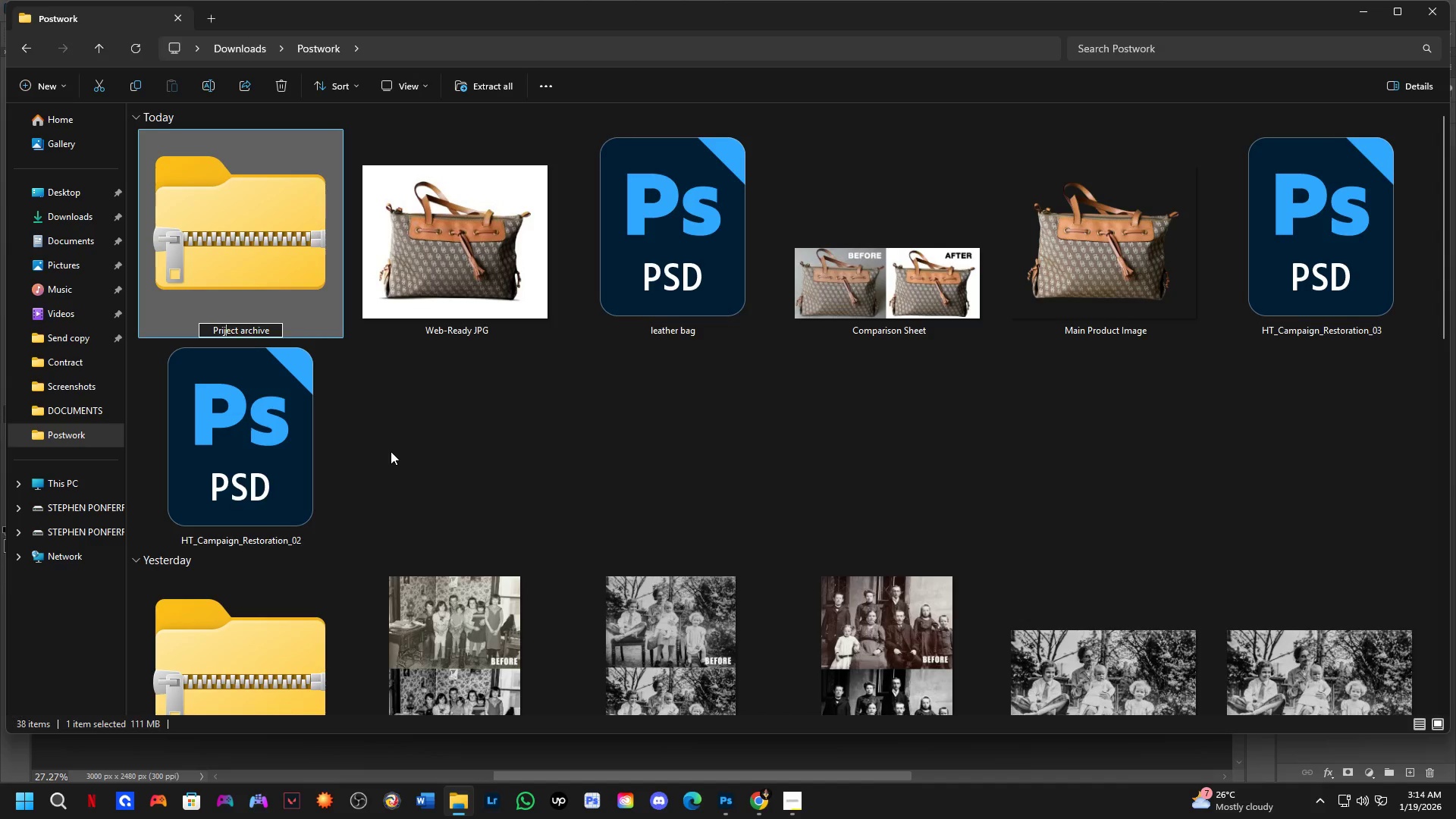 
key(ArrowLeft)
 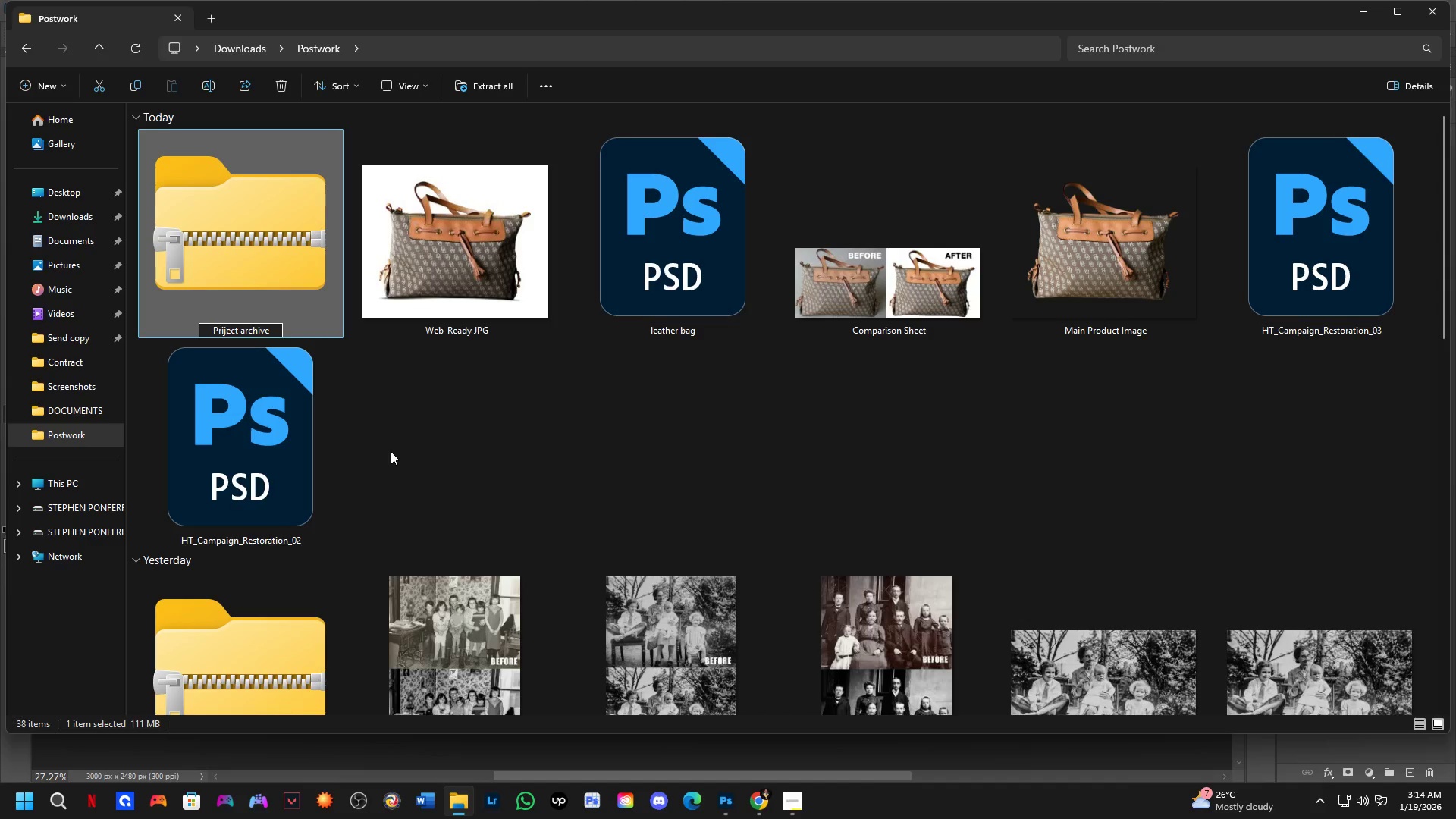 
key(ArrowLeft)
 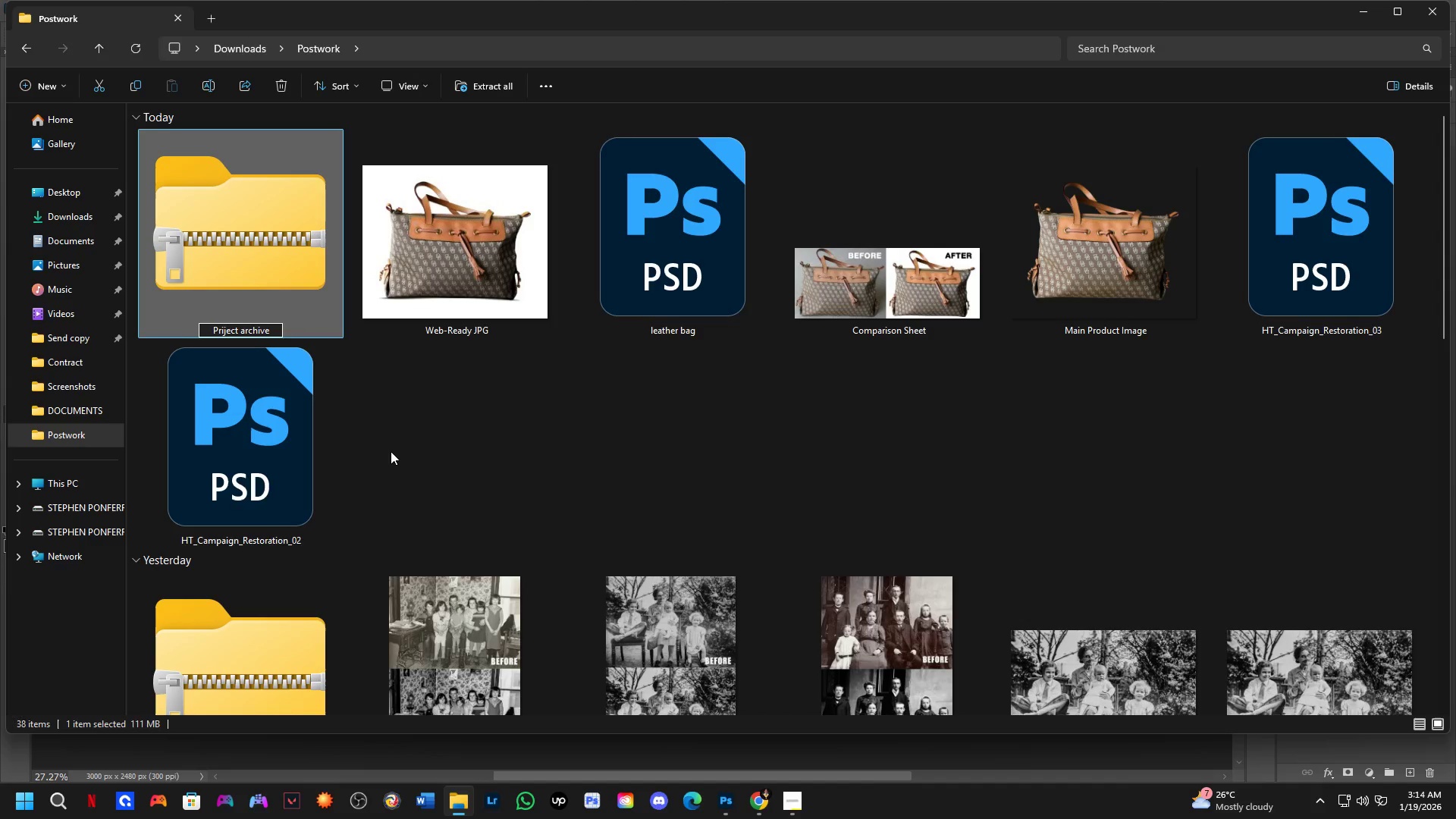 
key(Backspace)
 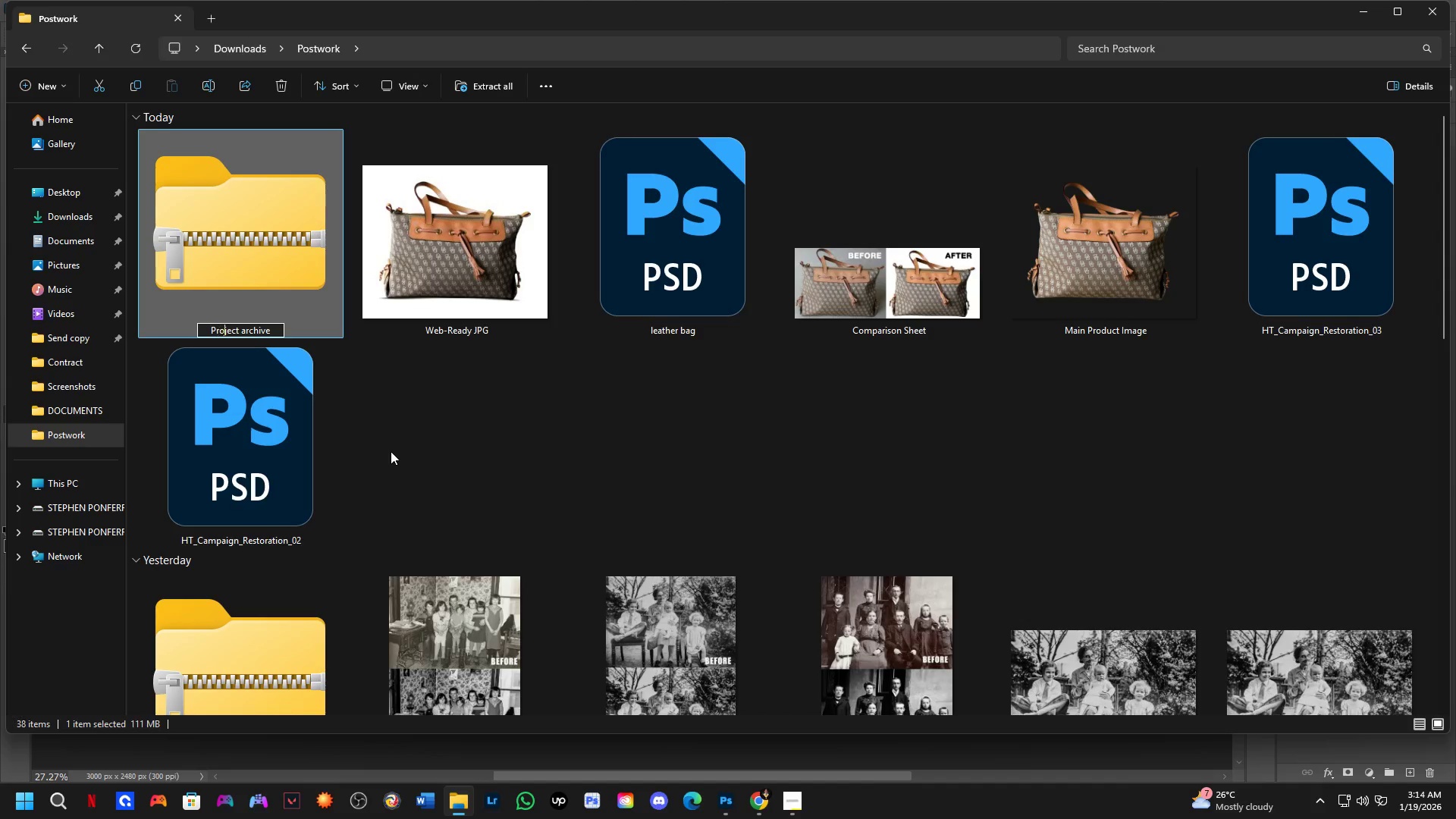 
key(O)
 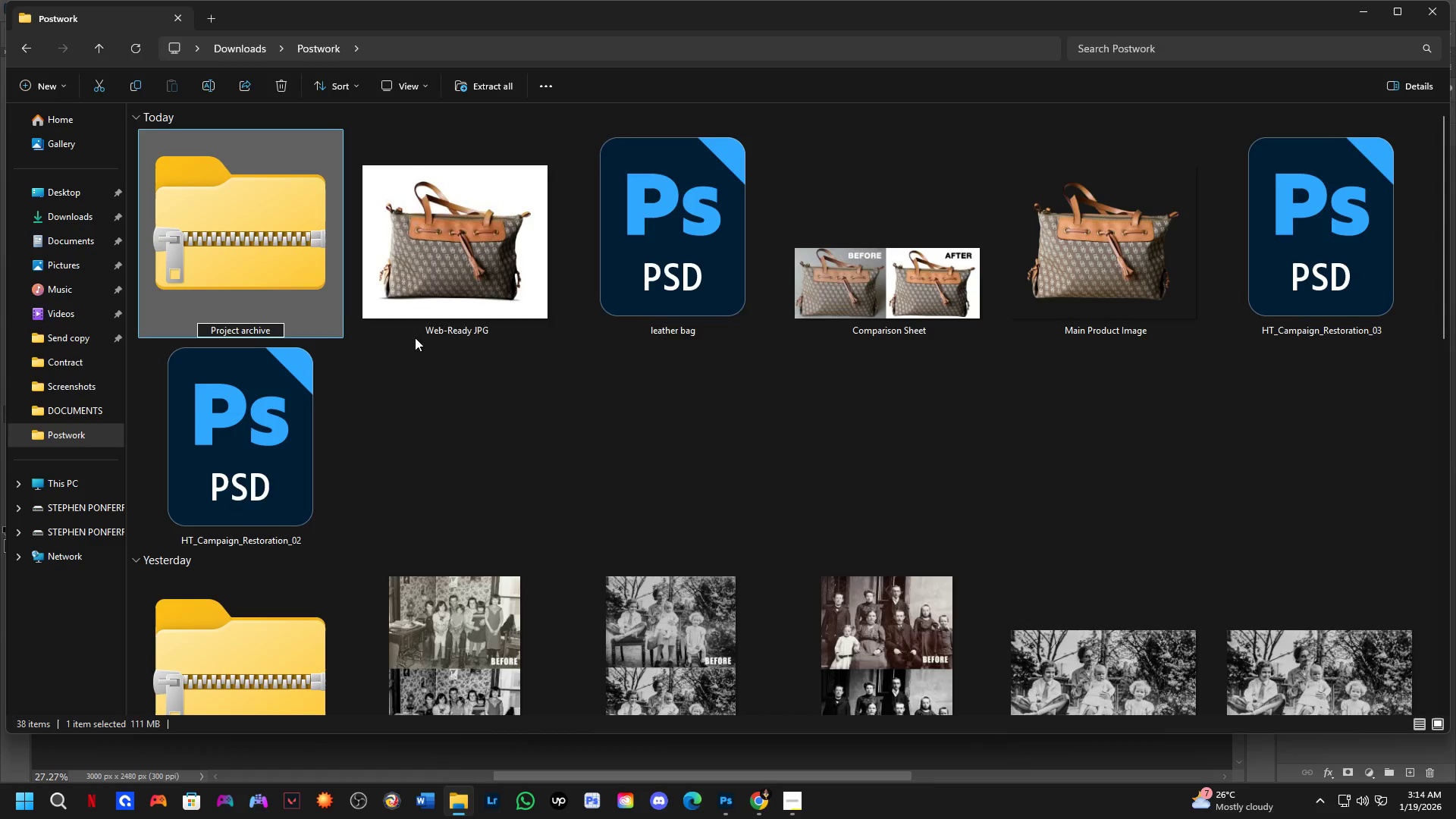 
left_click([416, 330])
 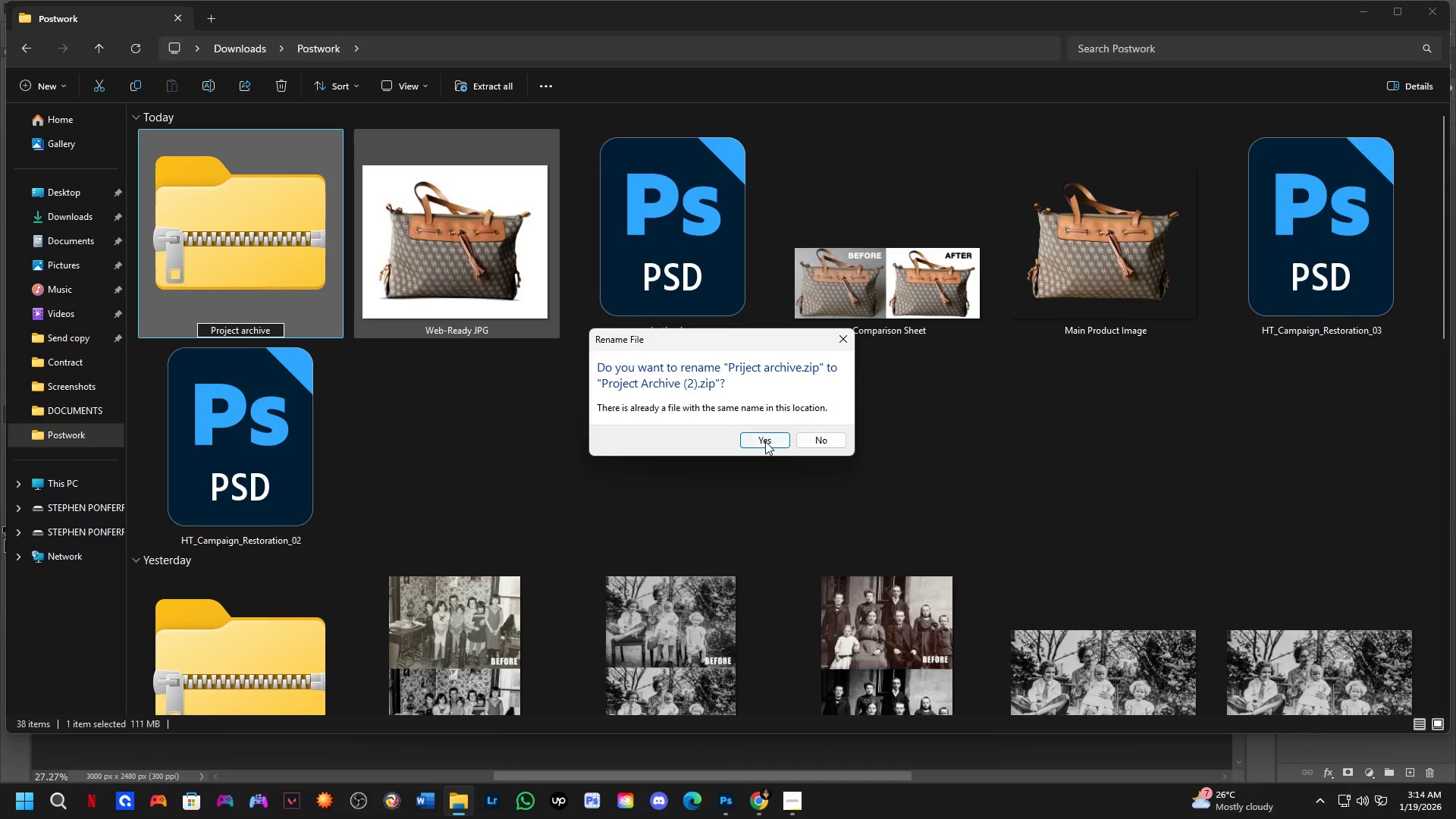 
left_click([765, 441])
 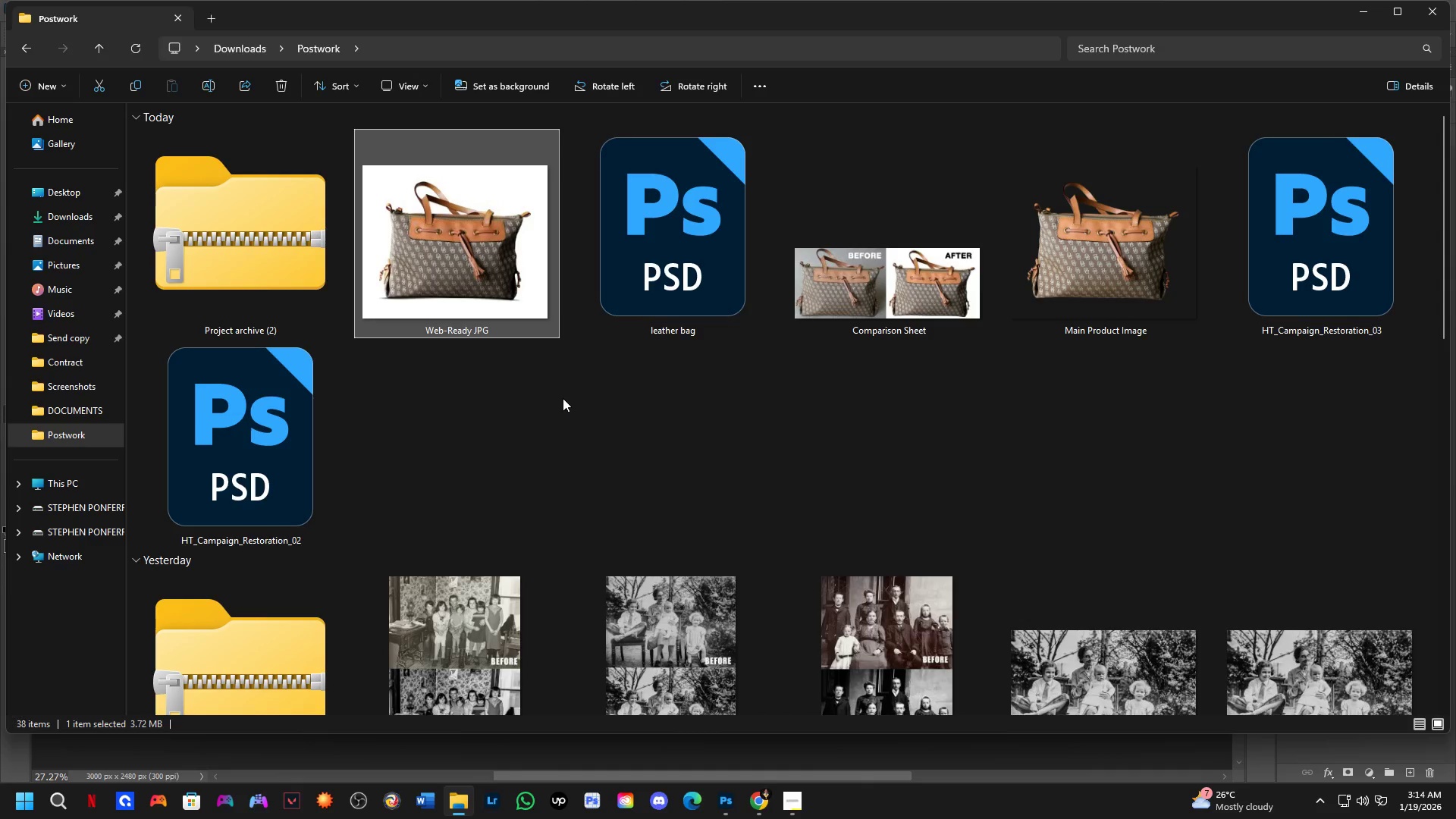 
scroll: coordinate [560, 435], scroll_direction: down, amount: 4.0
 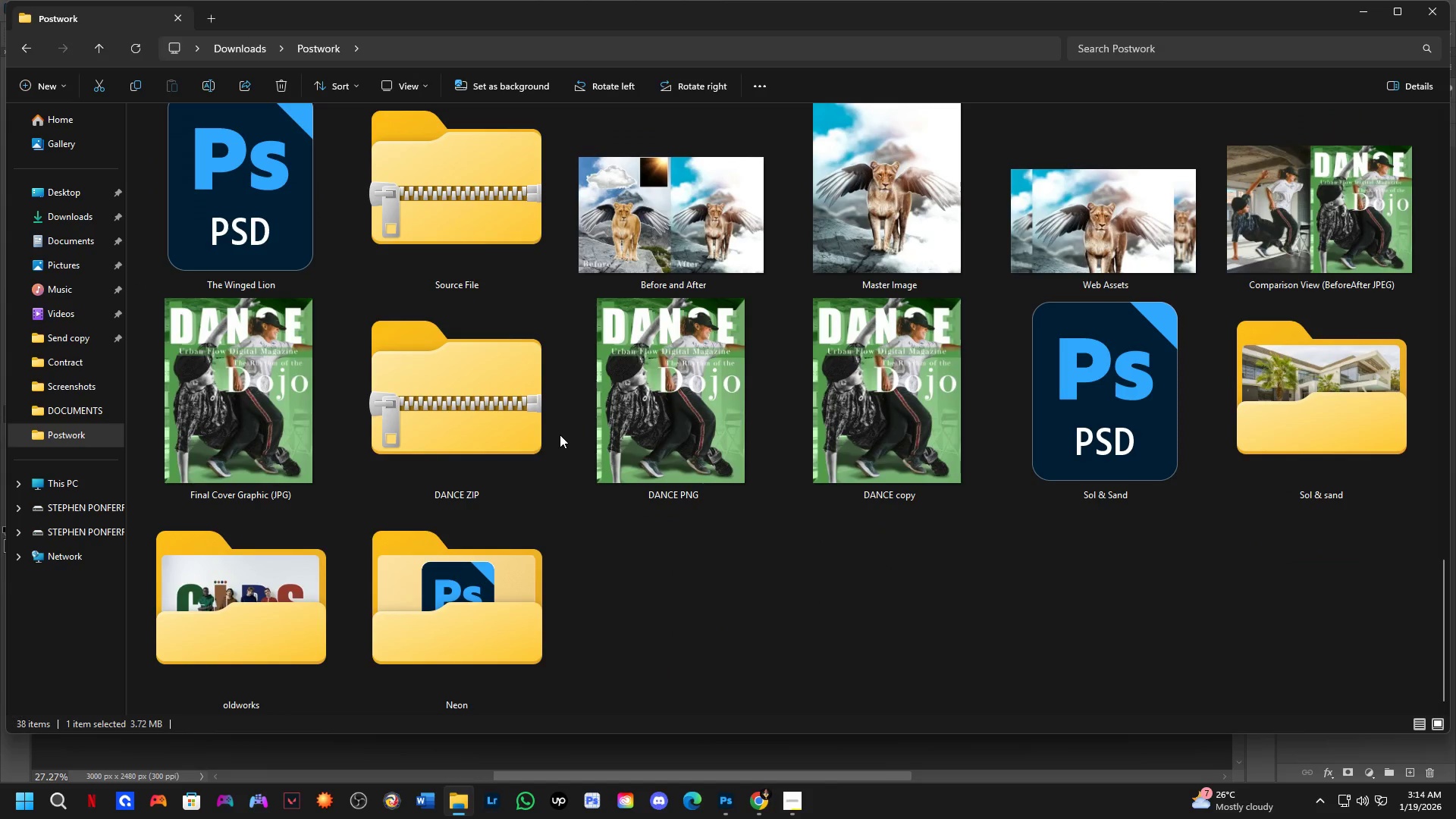 
scroll: coordinate [560, 435], scroll_direction: up, amount: 1.0
 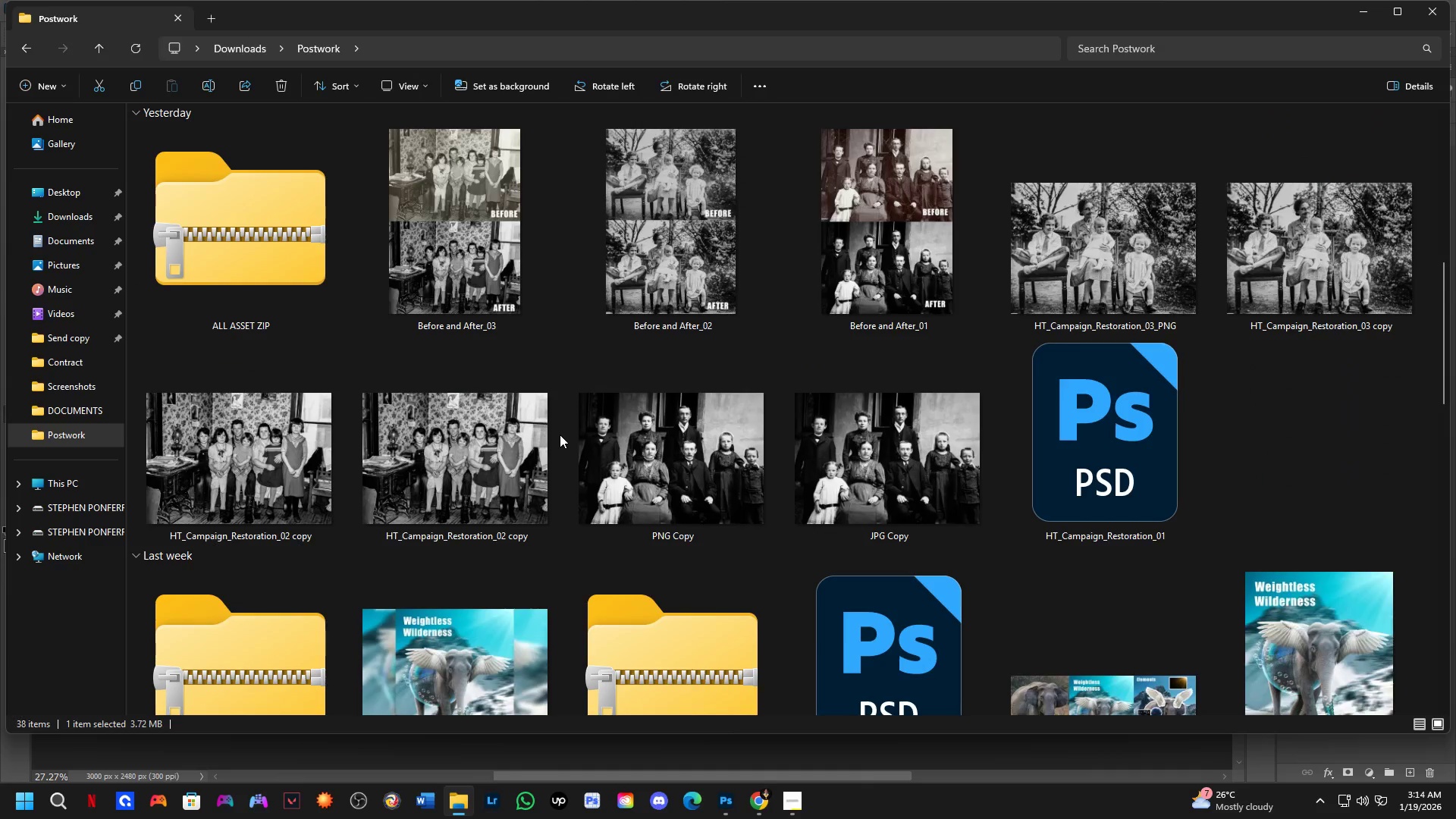 
left_click([457, 401])
 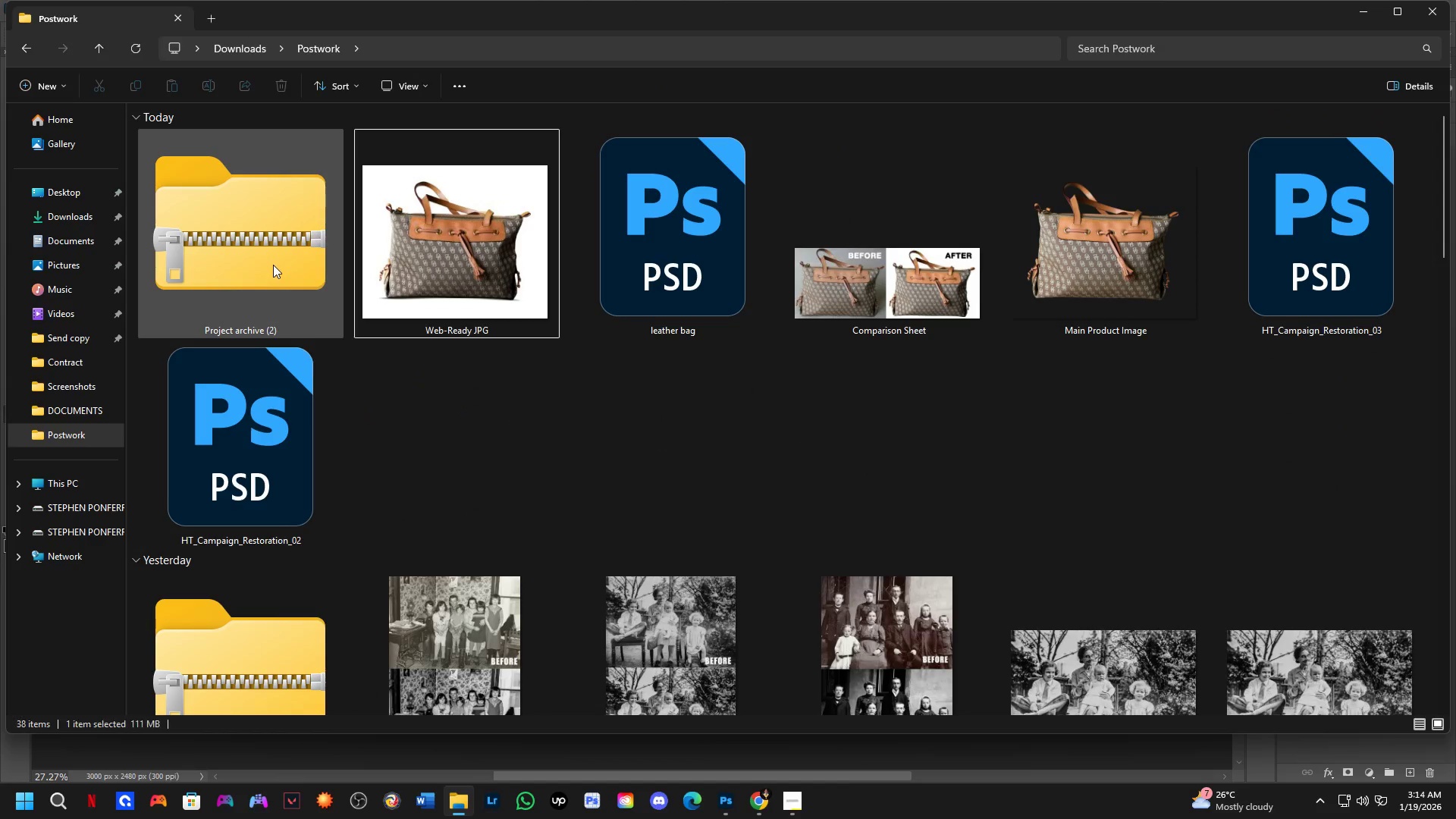 
scroll: coordinate [544, 430], scroll_direction: up, amount: 8.0
 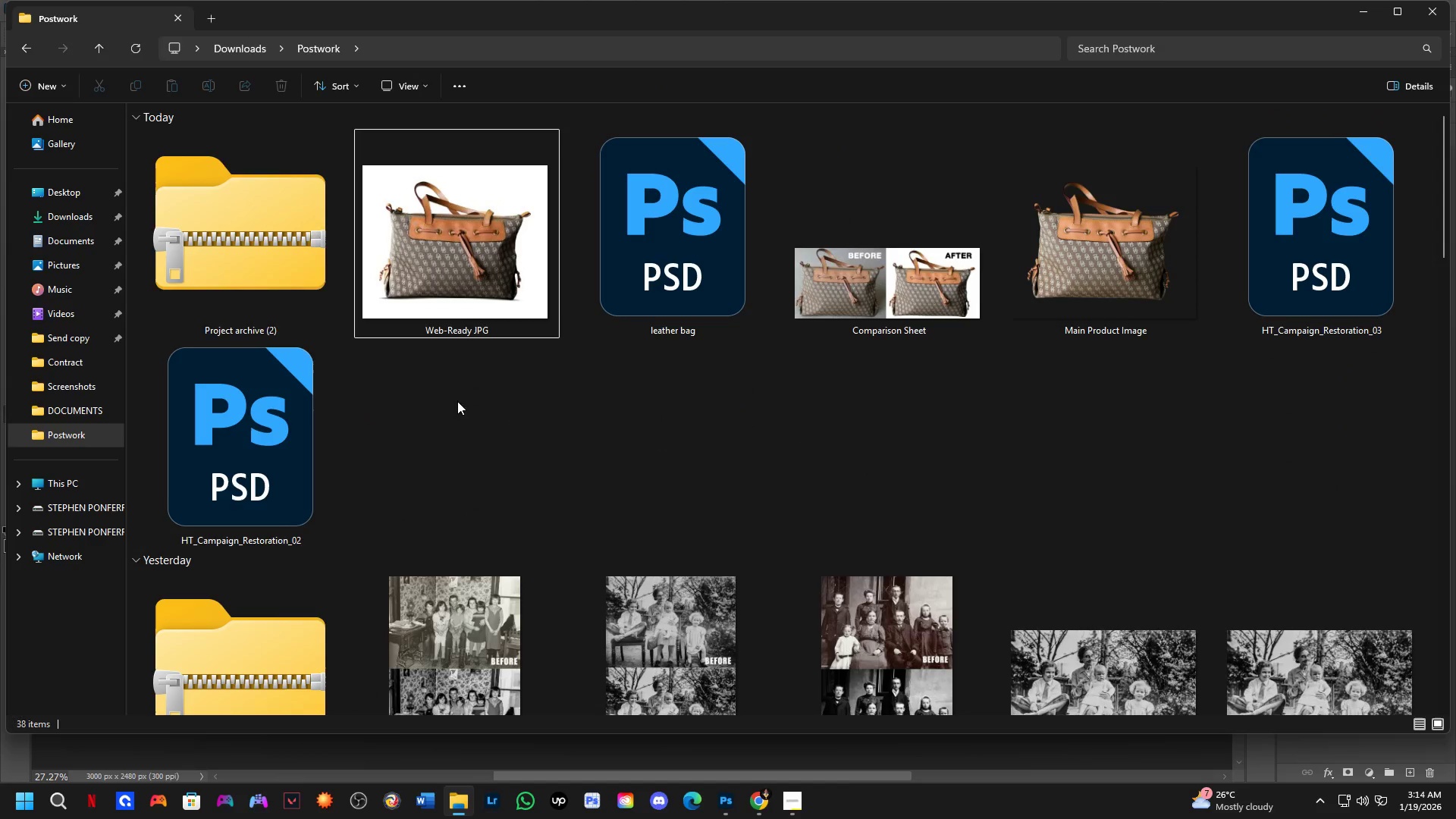 
double_click([273, 265])
 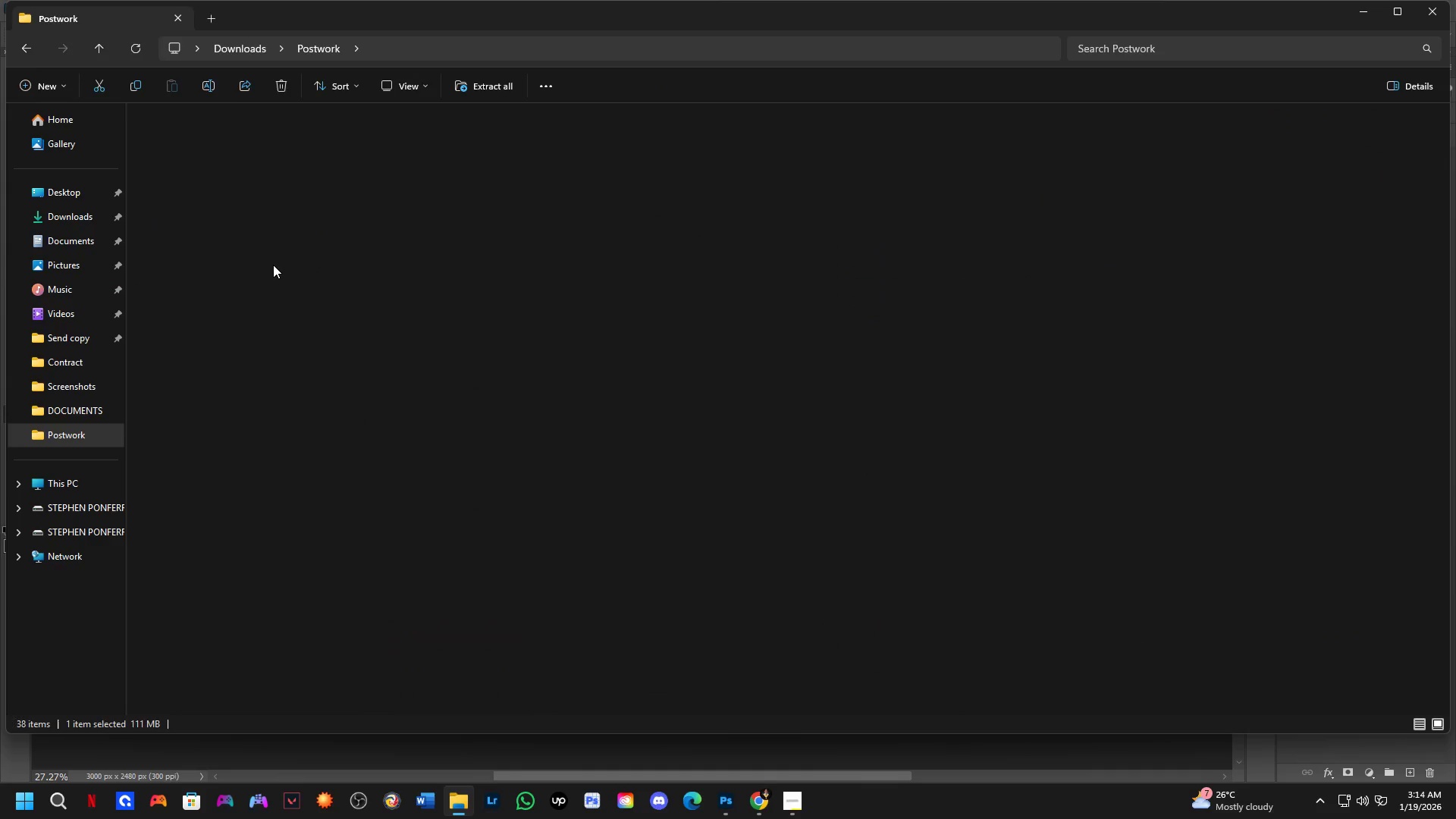 
triple_click([273, 265])
 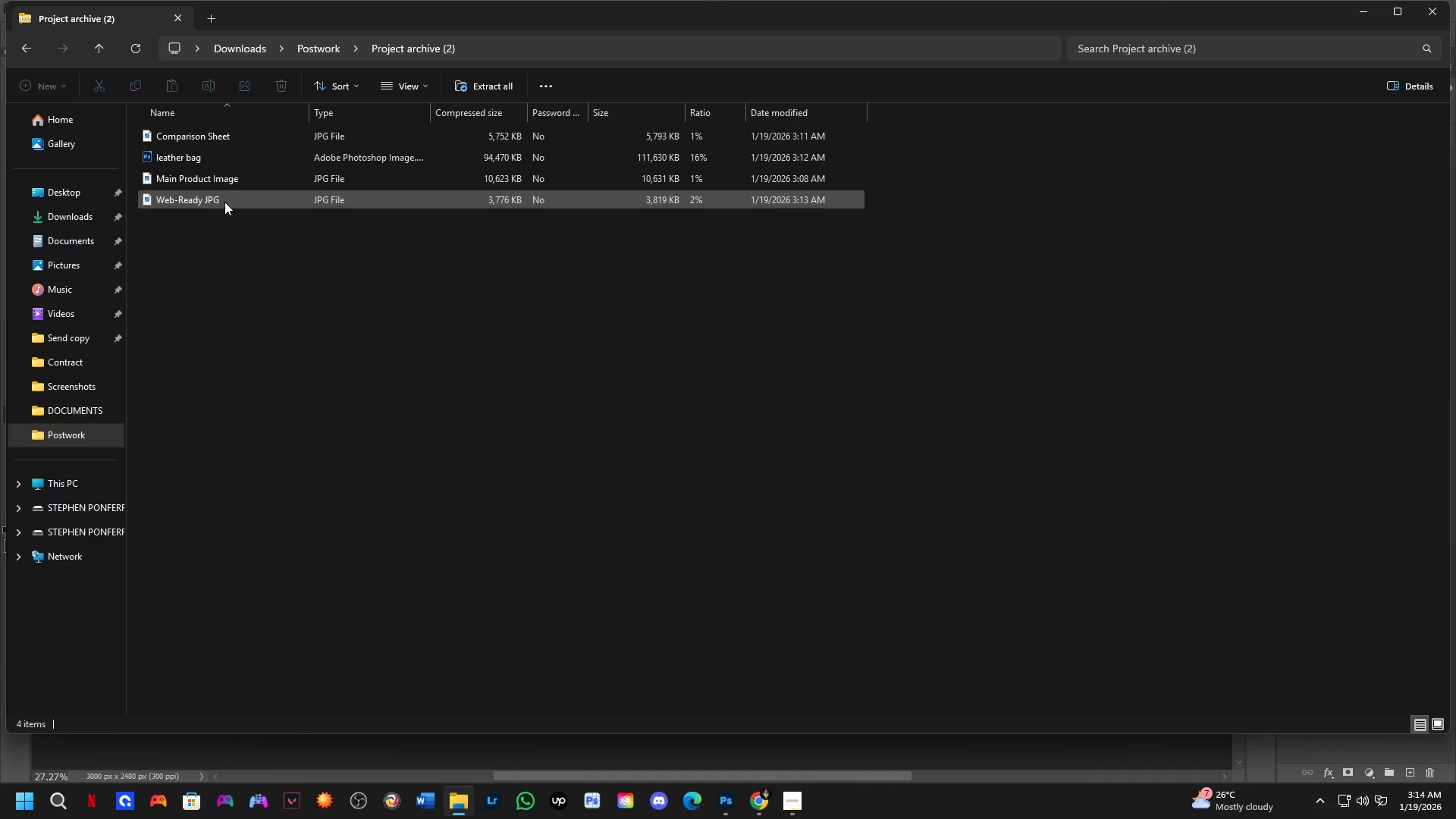 
left_click([224, 202])
 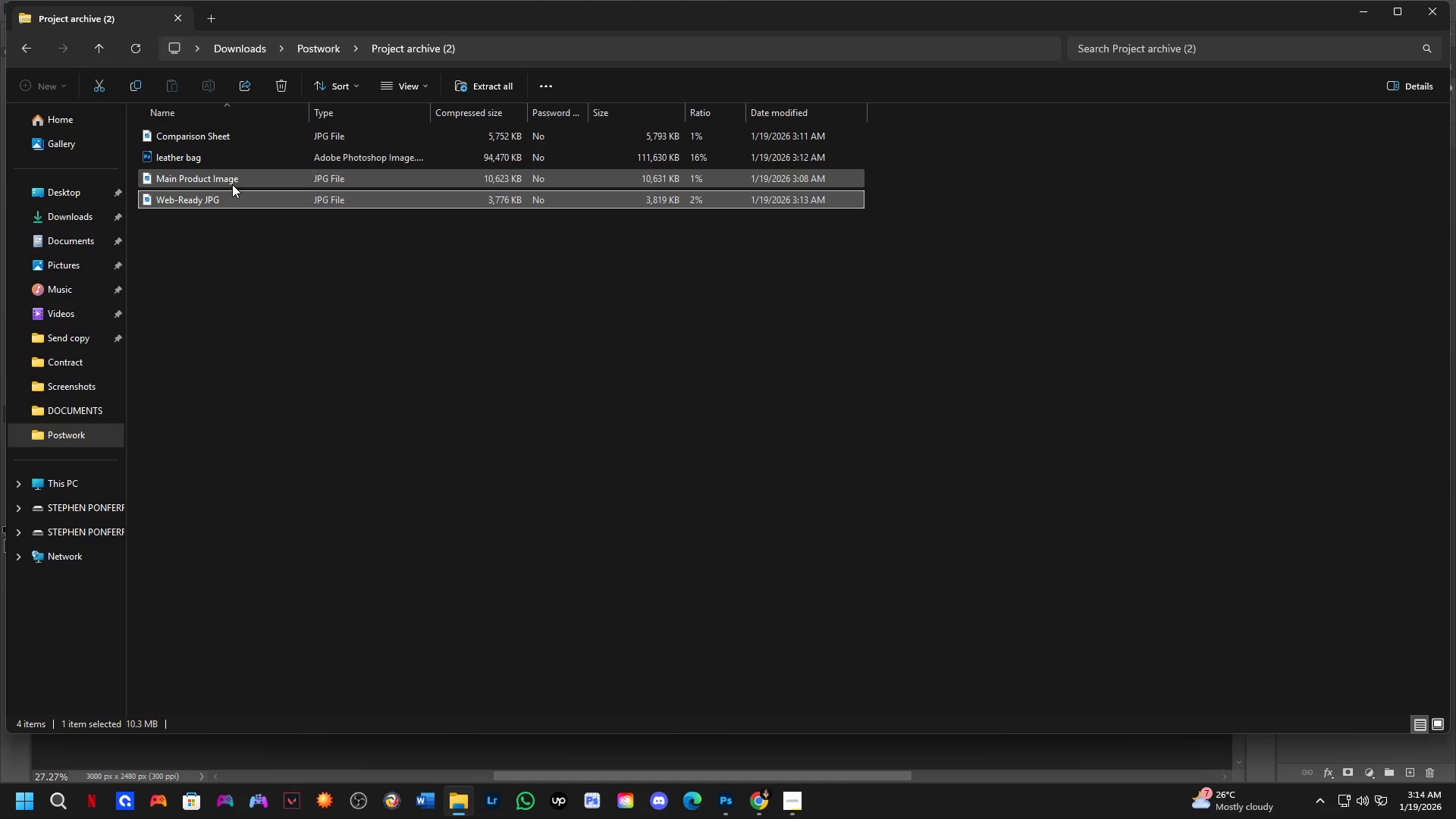 
double_click([232, 184])
 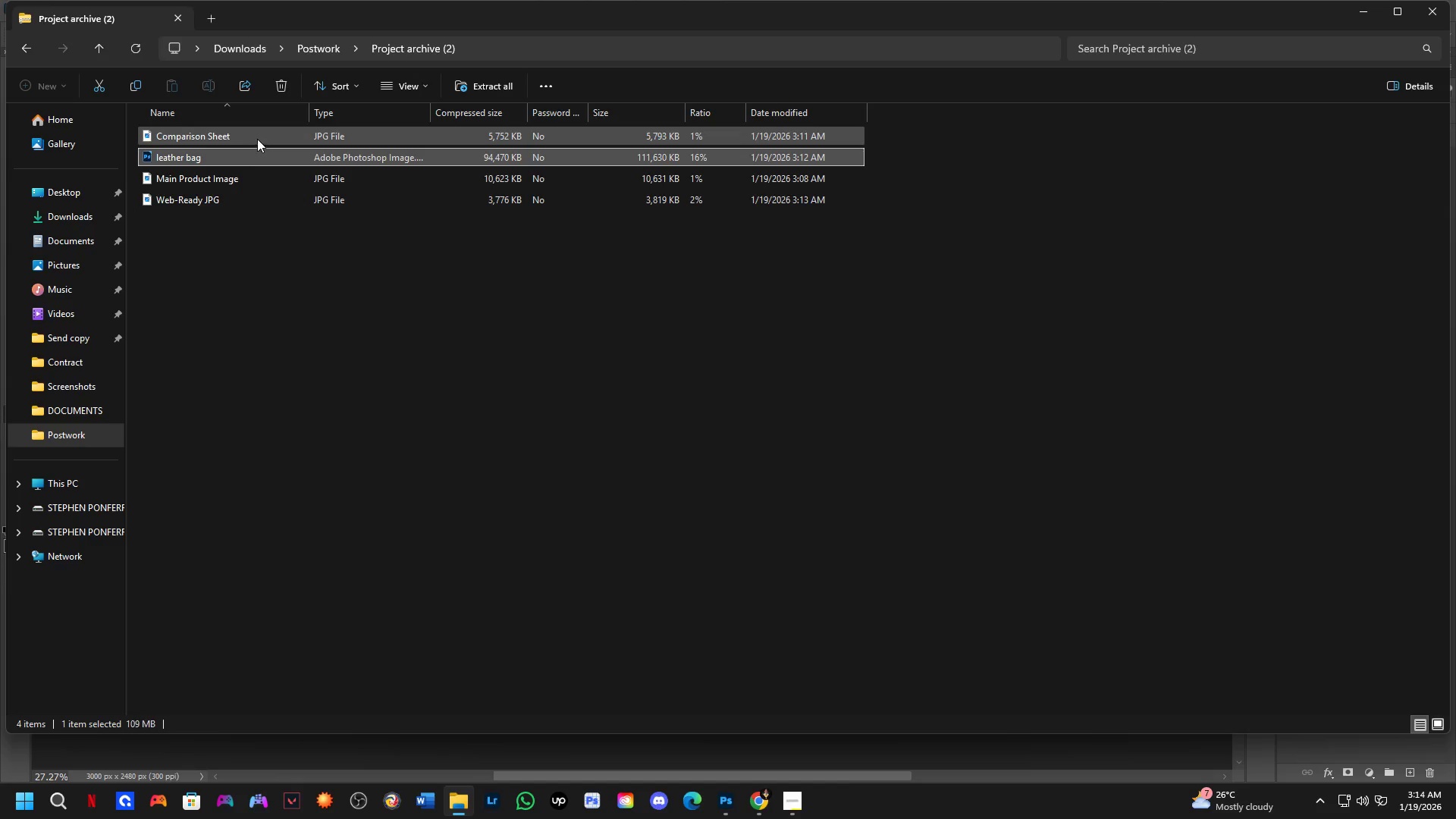 
double_click([257, 138])
 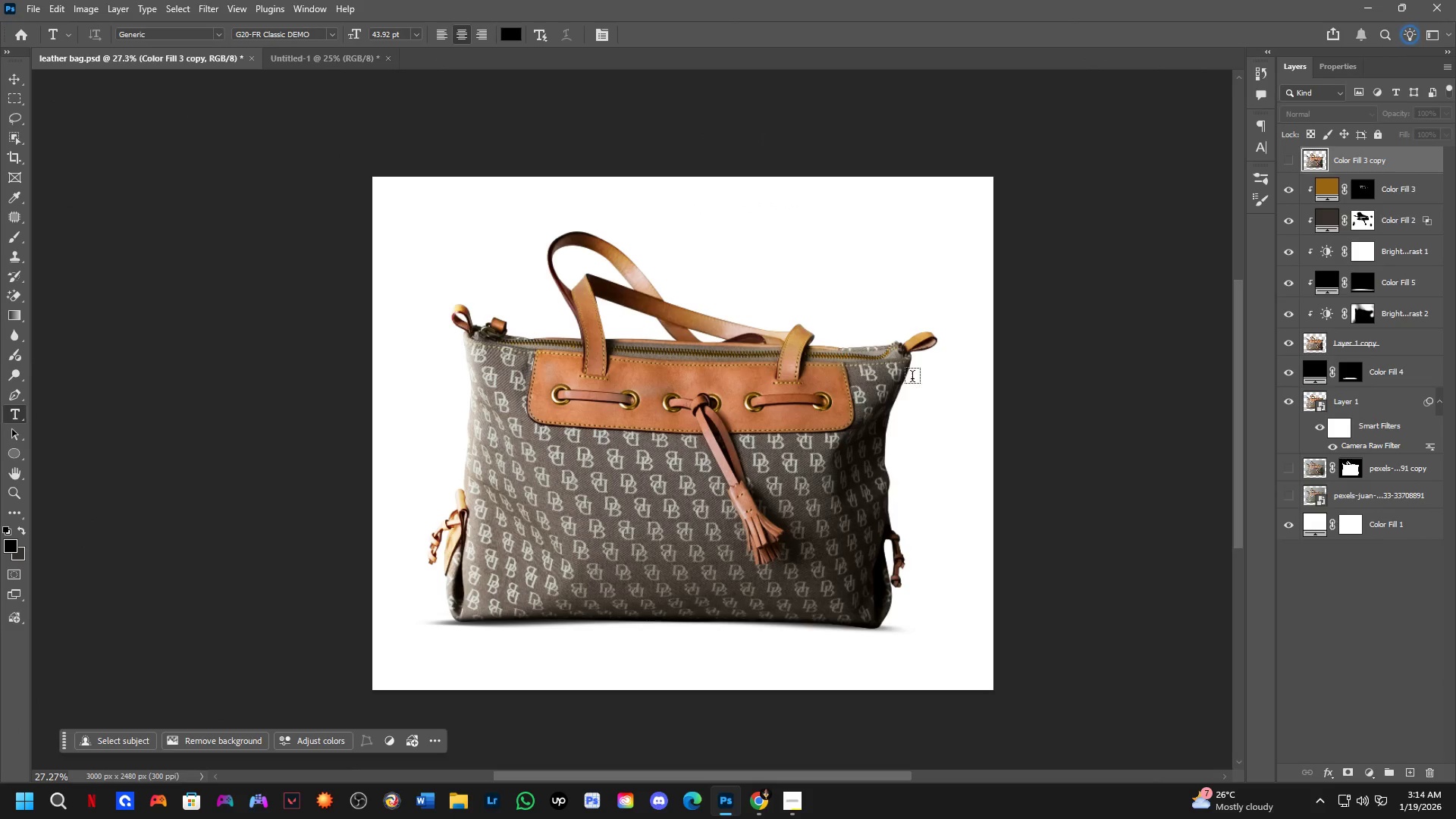 
key(Control+S)
 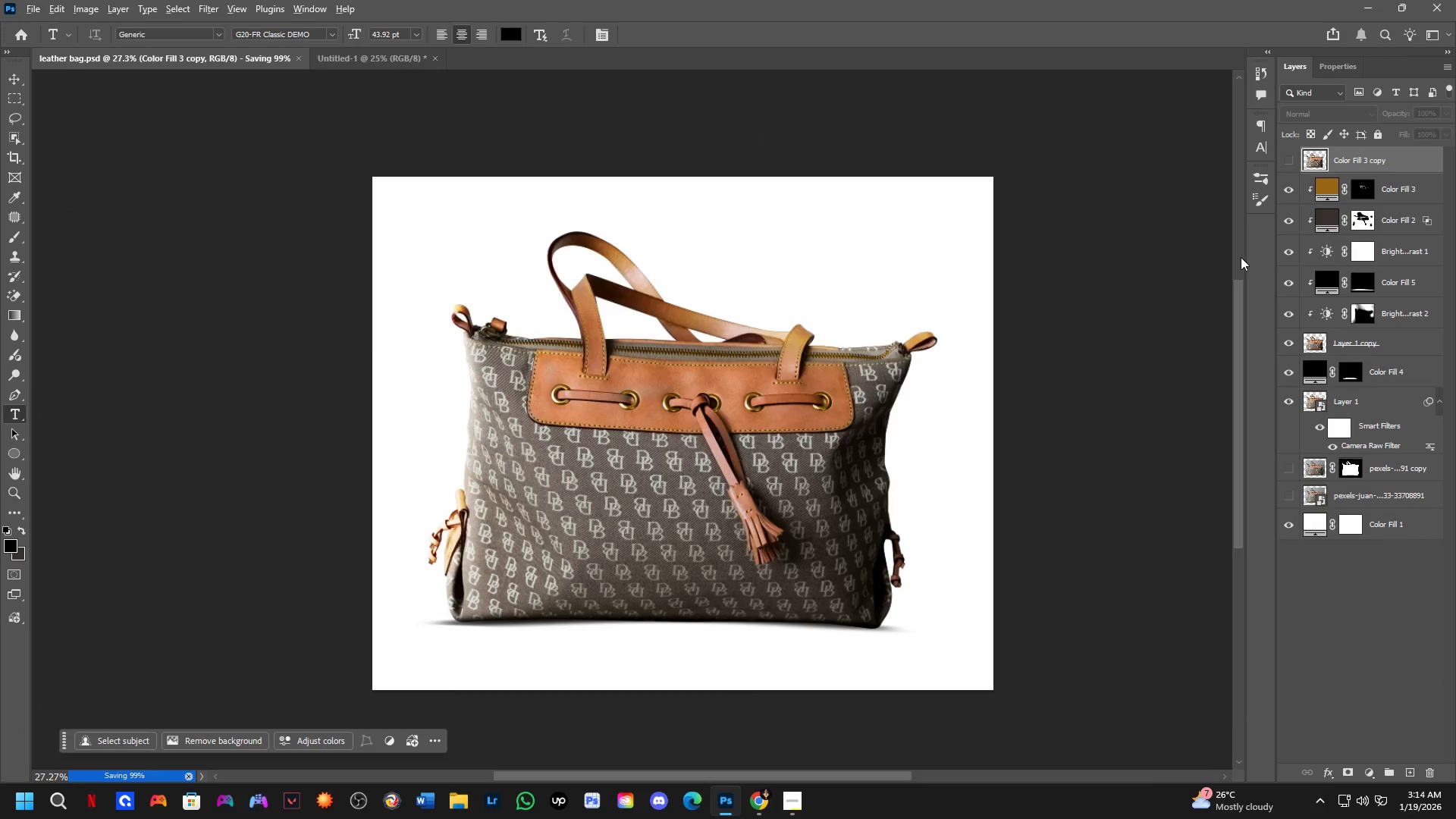 
key(Alt+Tab)